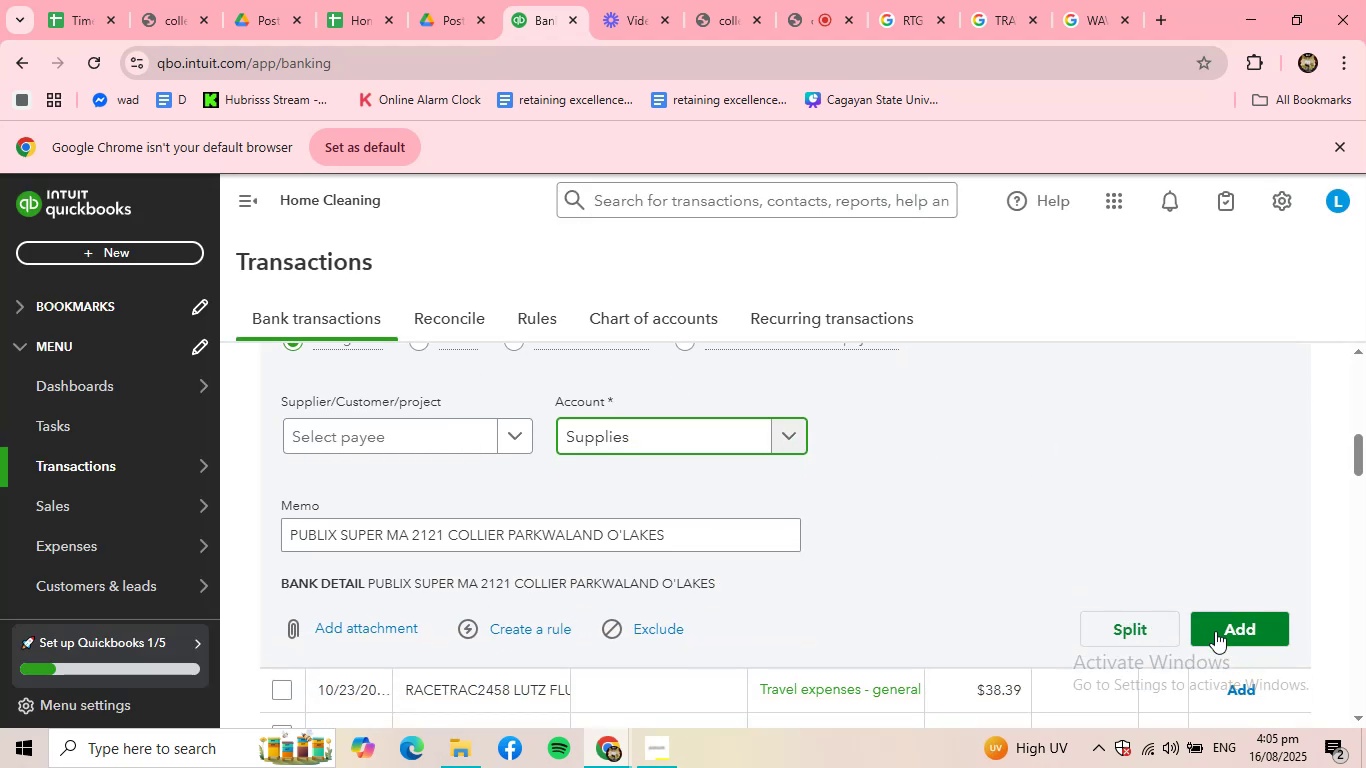 
left_click([1216, 634])
 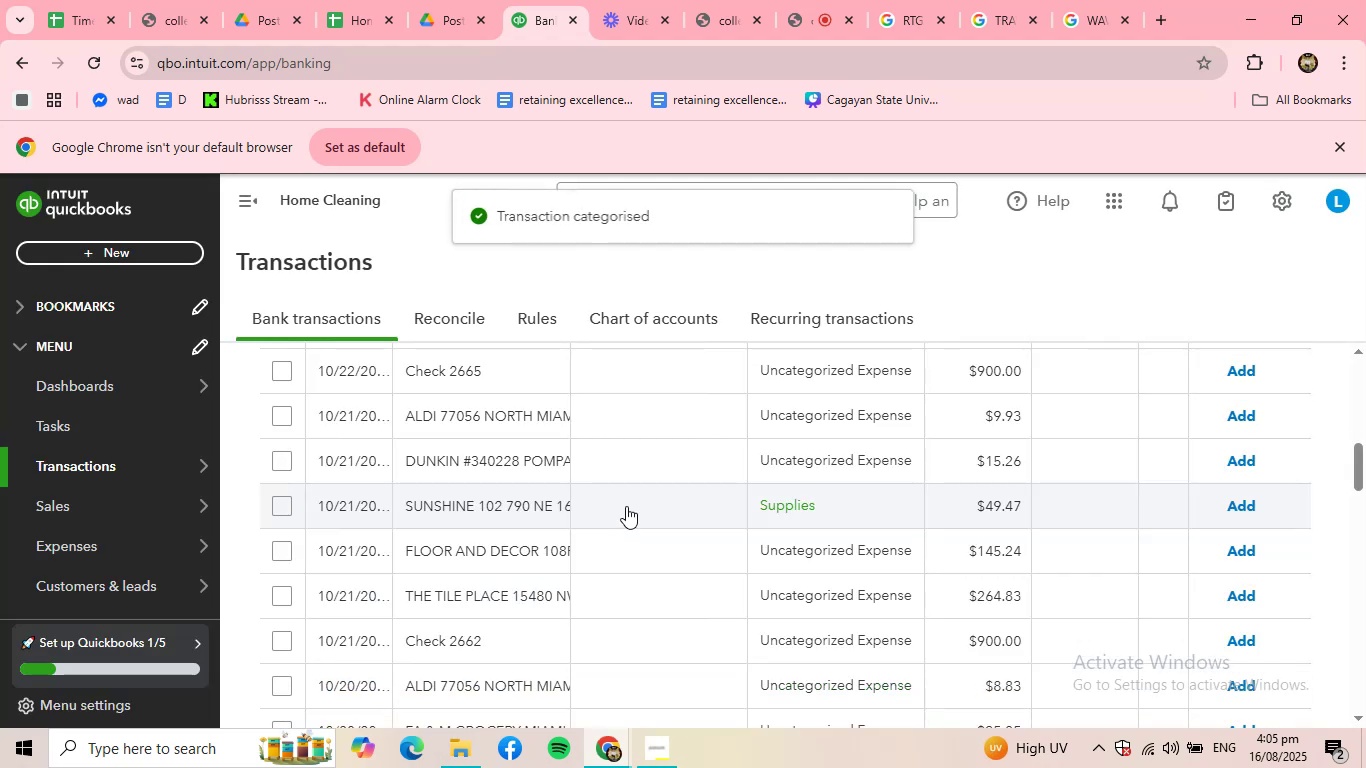 
scroll: coordinate [484, 433], scroll_direction: up, amount: 3.0
 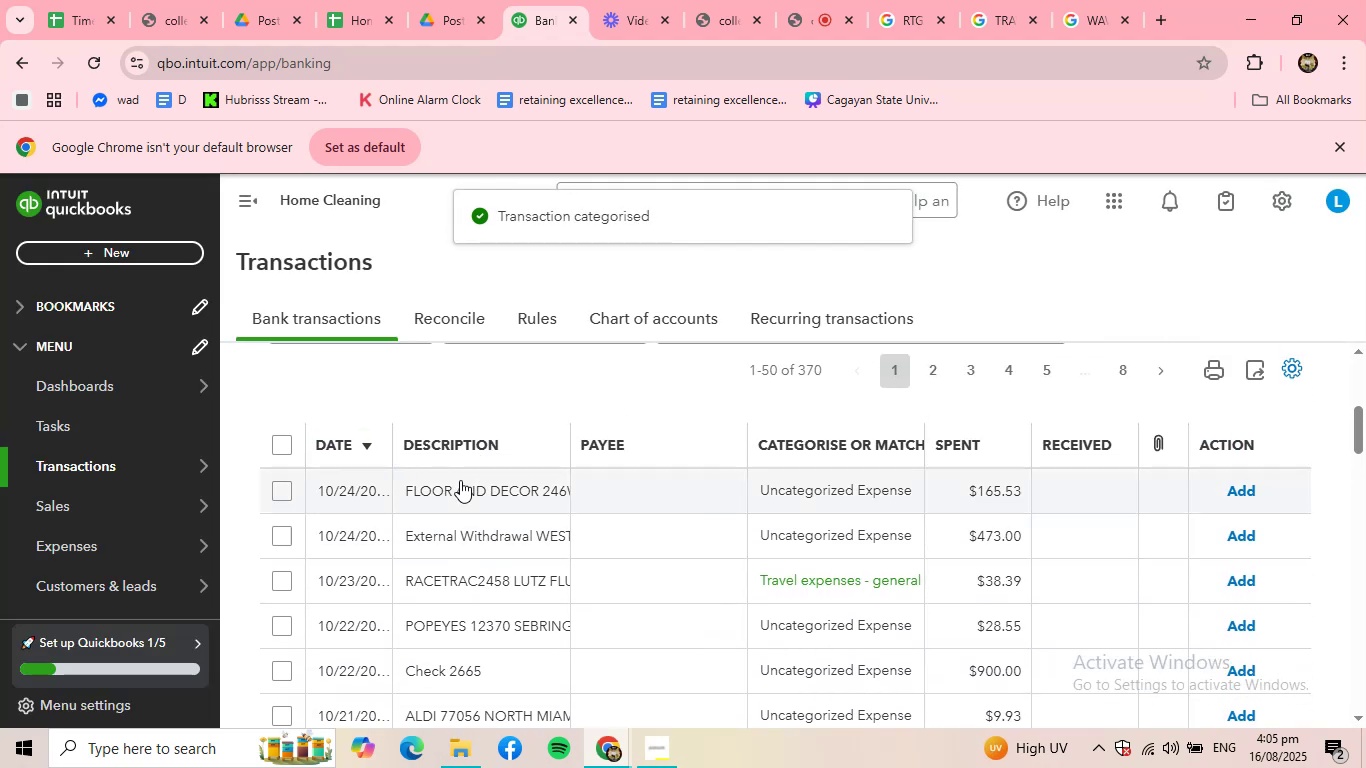 
left_click([460, 480])
 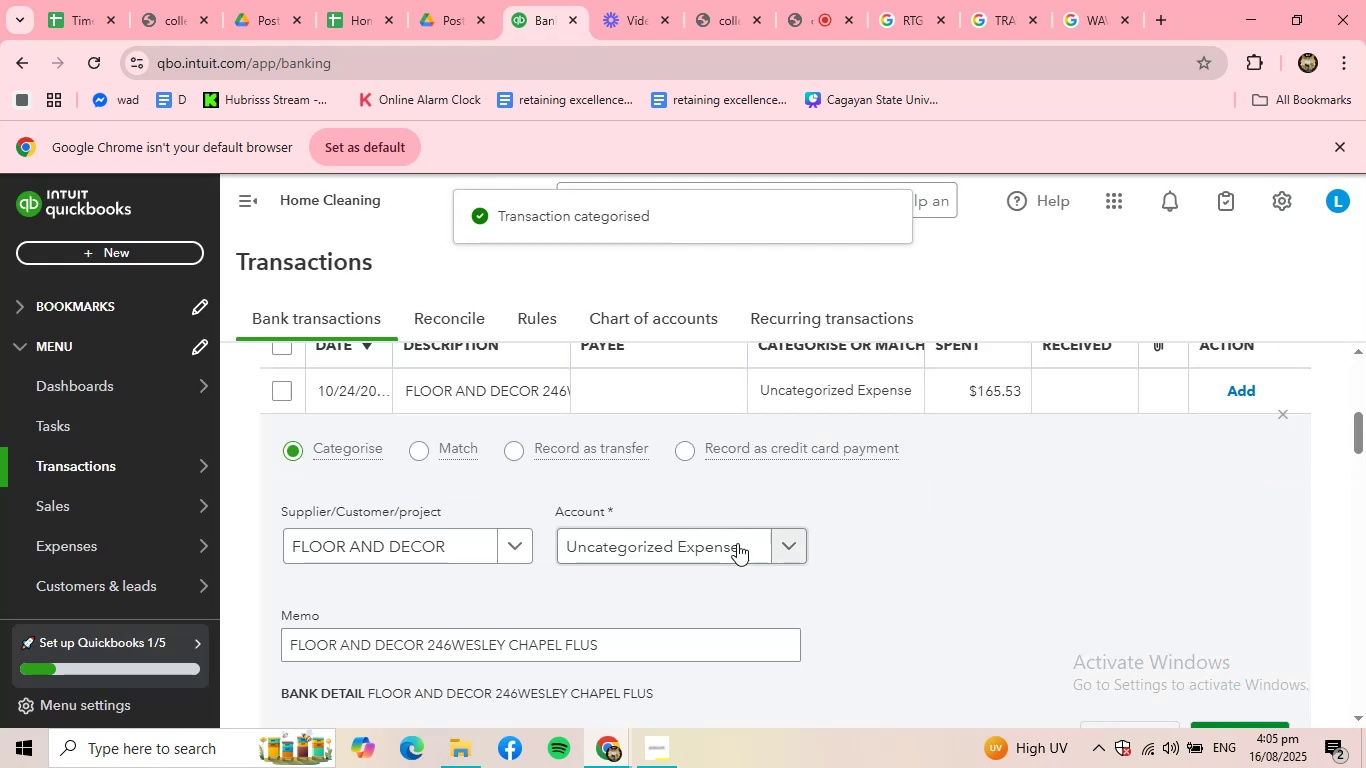 
left_click([734, 545])
 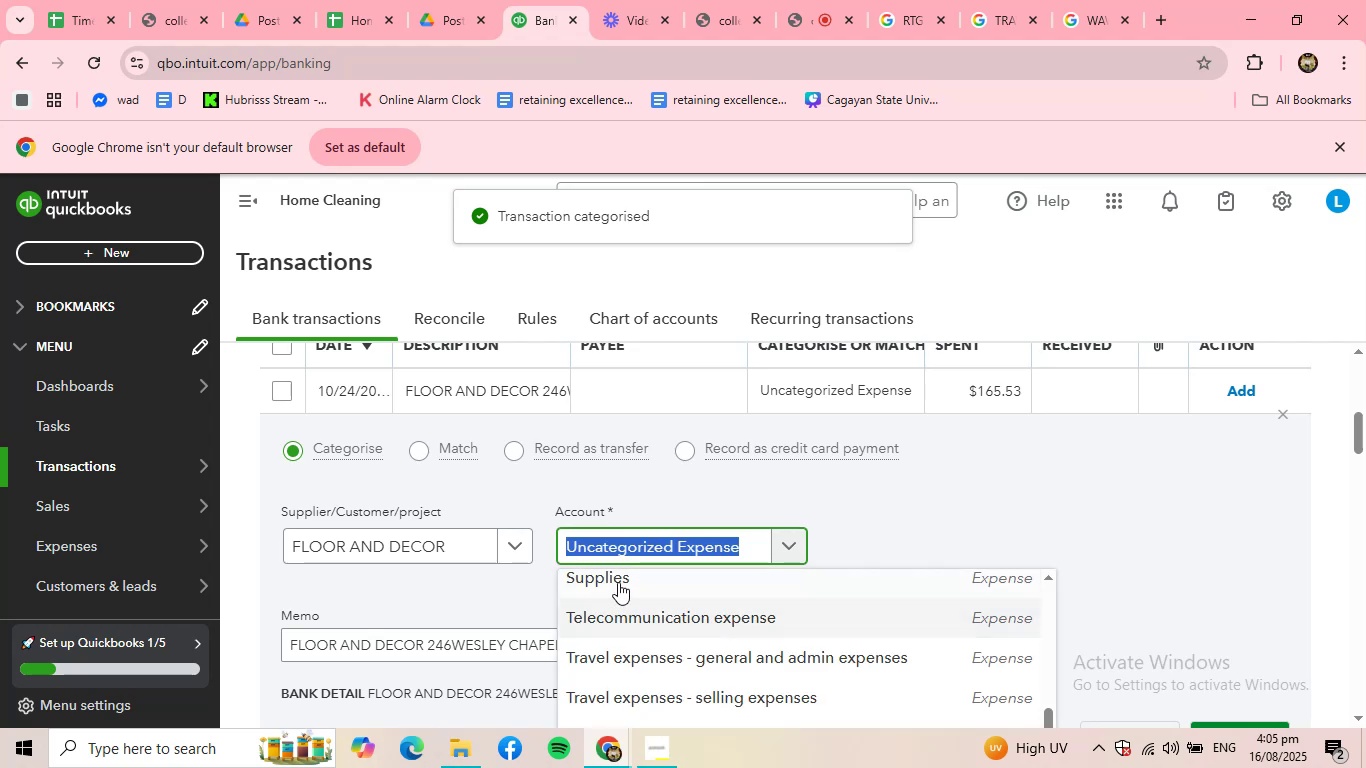 
left_click([620, 578])
 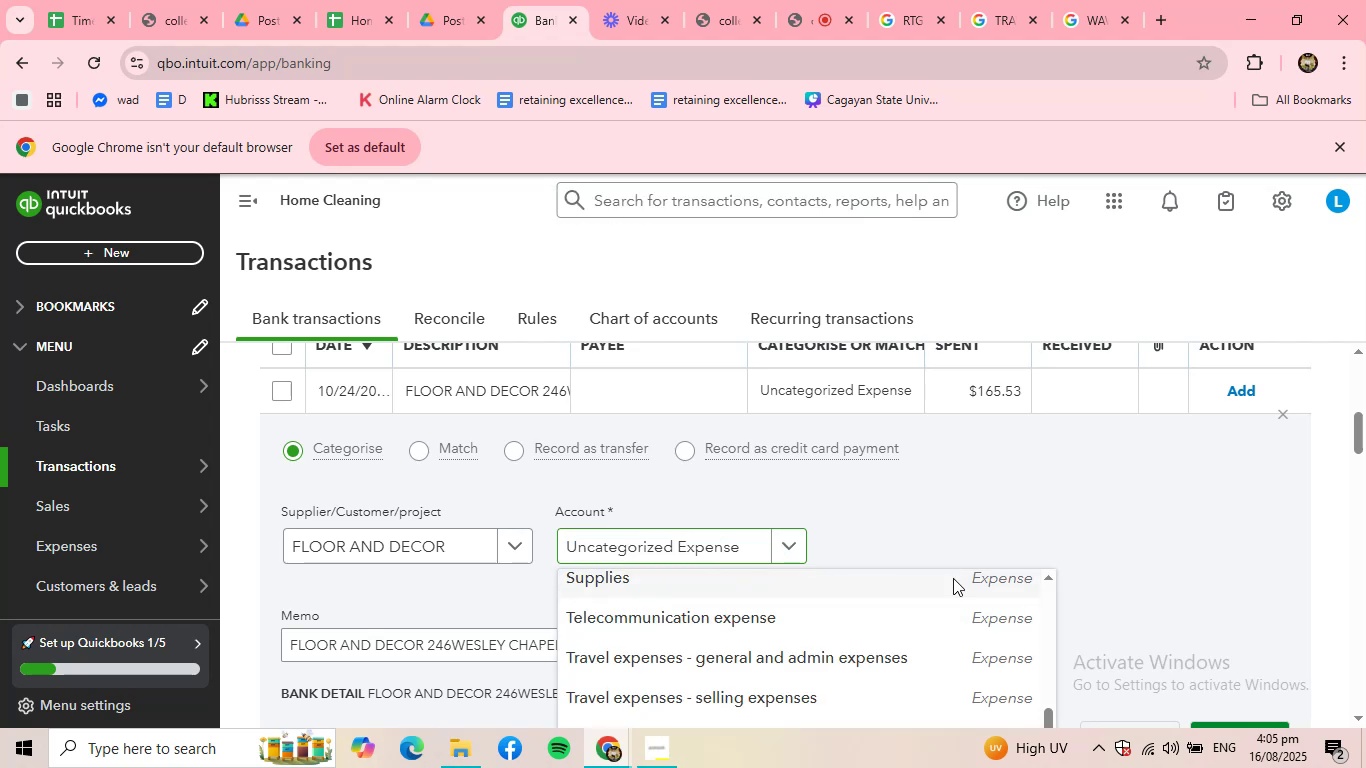 
scroll: coordinate [953, 578], scroll_direction: down, amount: 1.0
 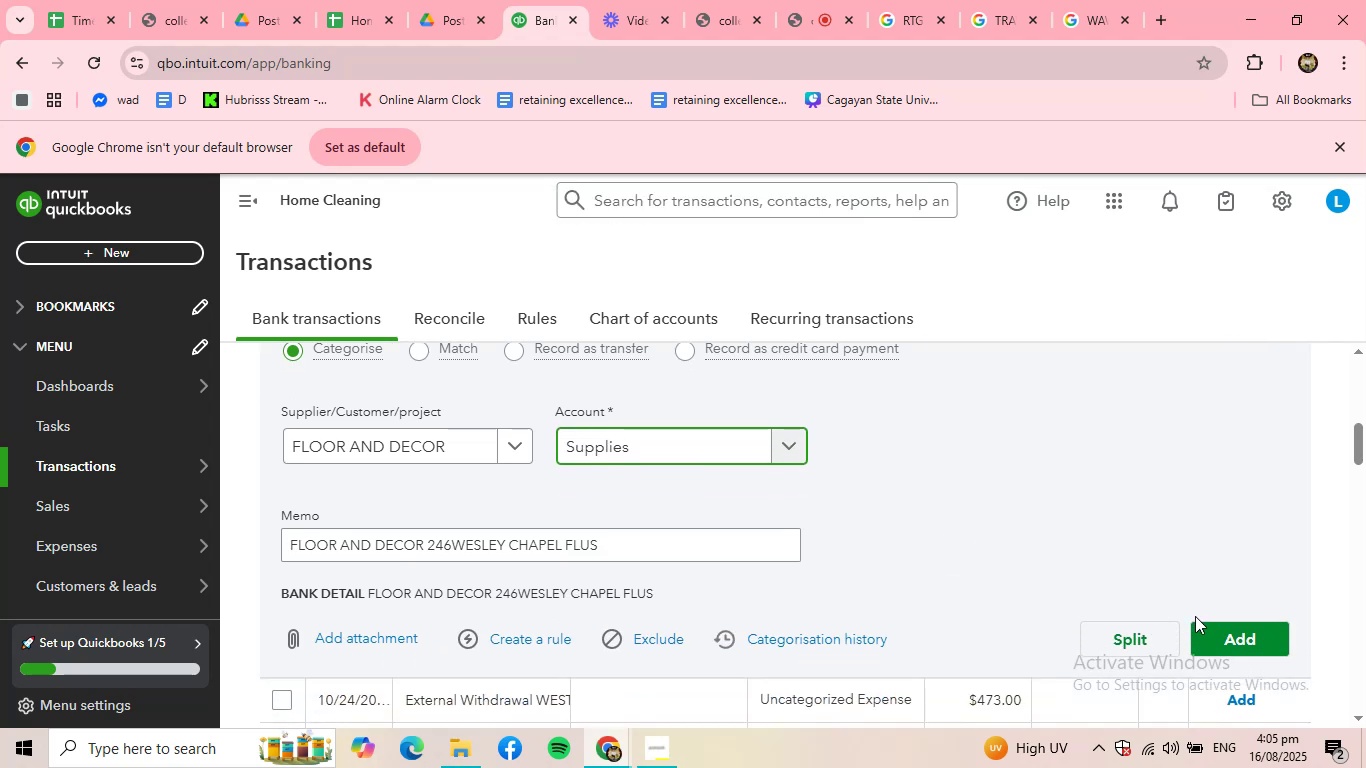 
left_click([1226, 634])
 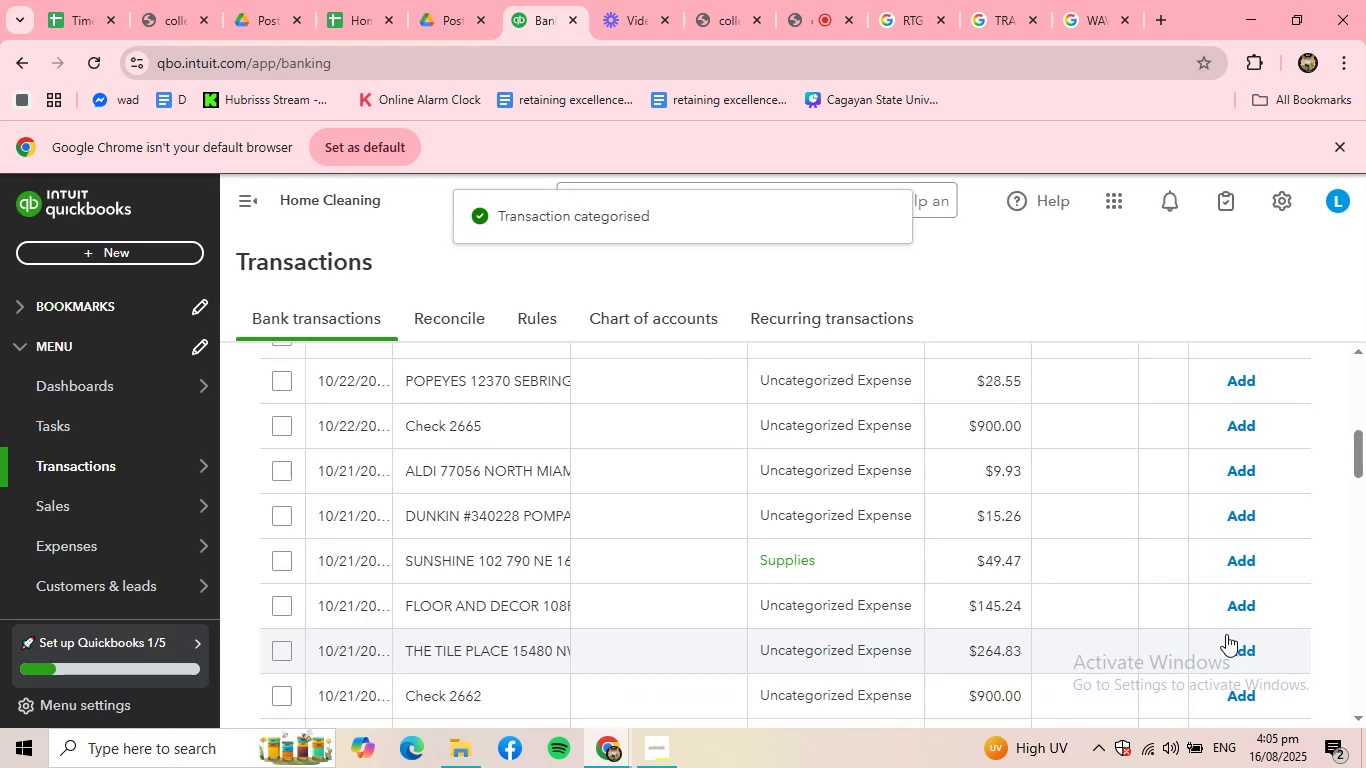 
scroll: coordinate [449, 505], scroll_direction: up, amount: 2.0
 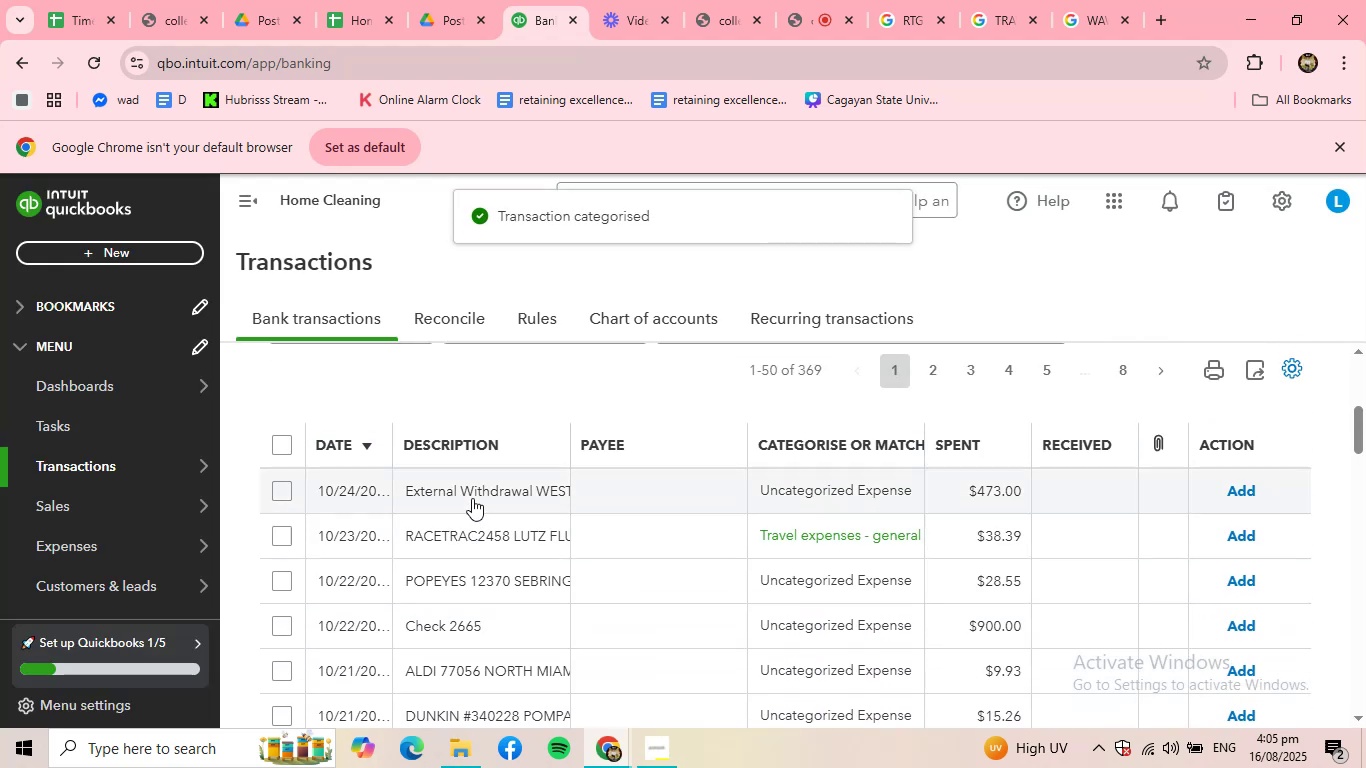 
left_click([472, 498])
 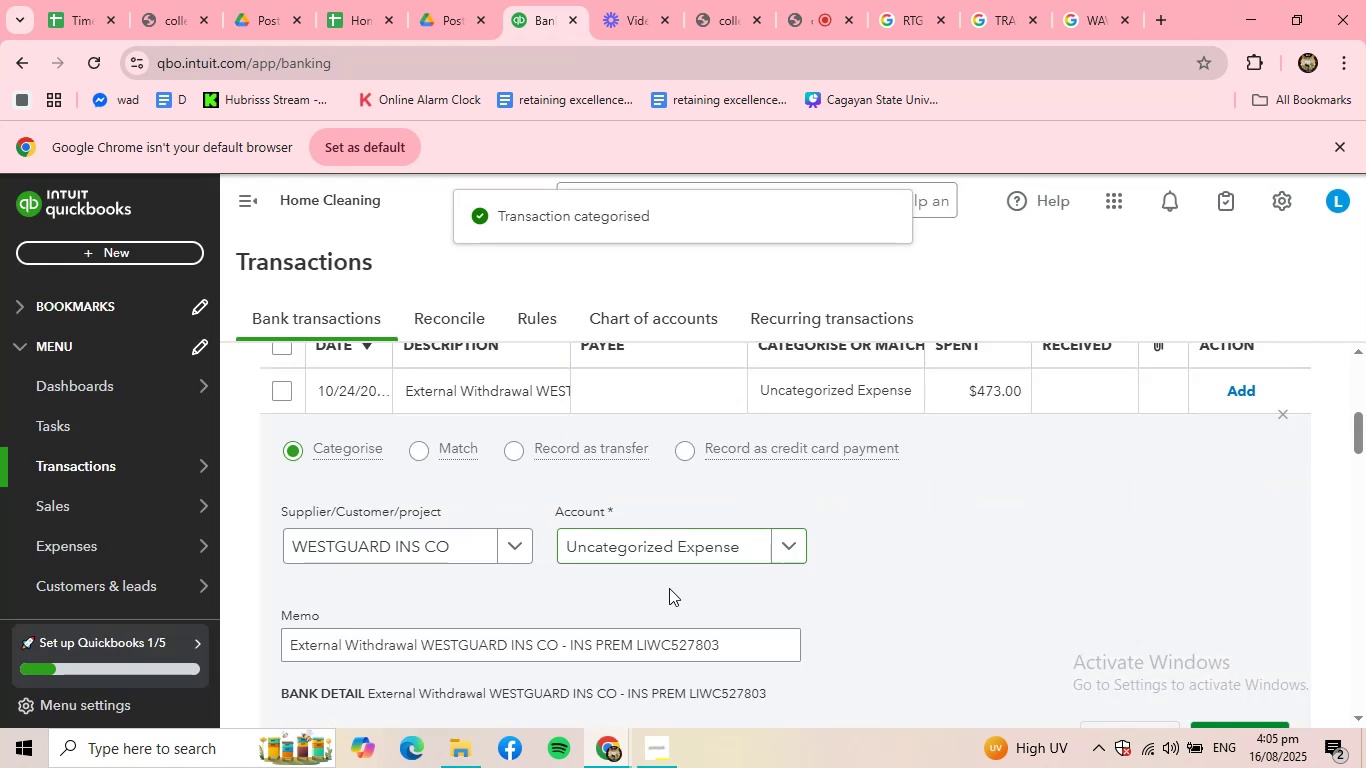 
scroll: coordinate [789, 591], scroll_direction: down, amount: 1.0
 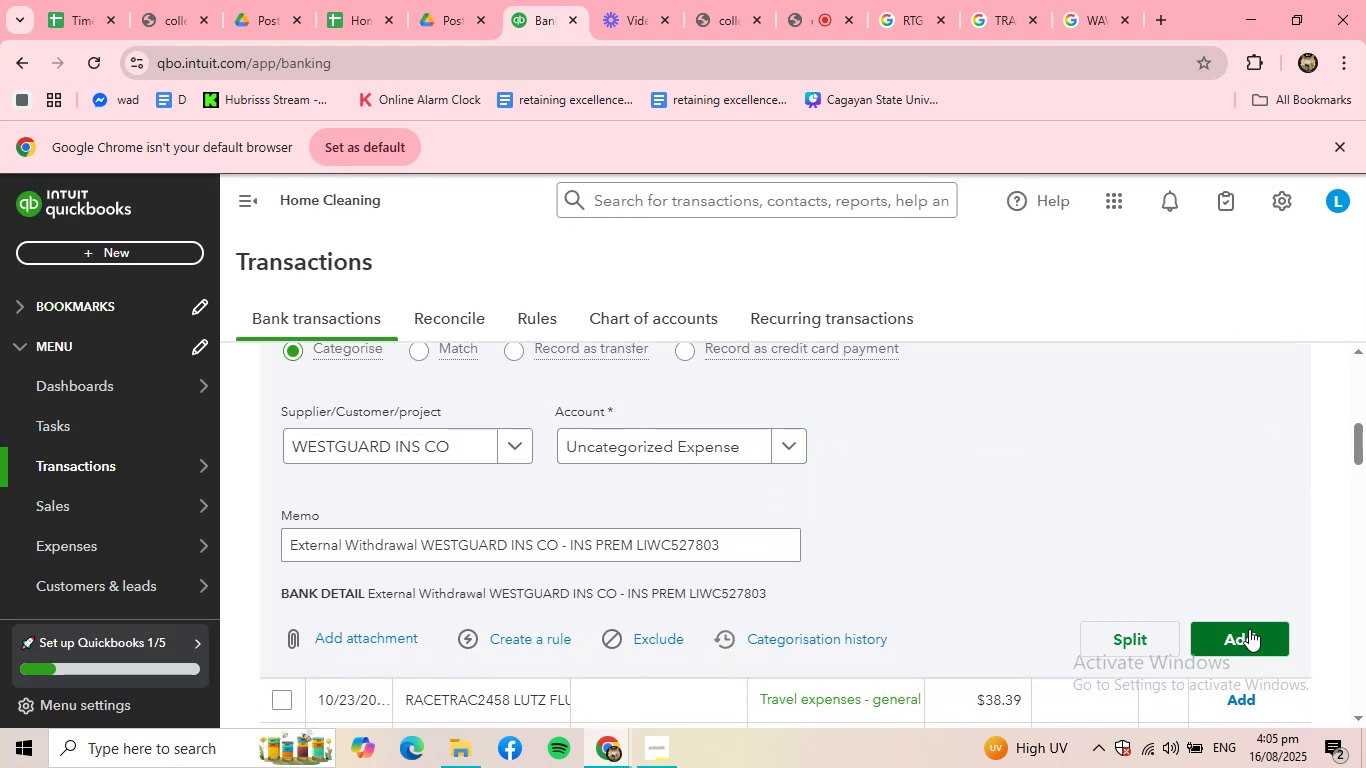 
left_click([1249, 629])
 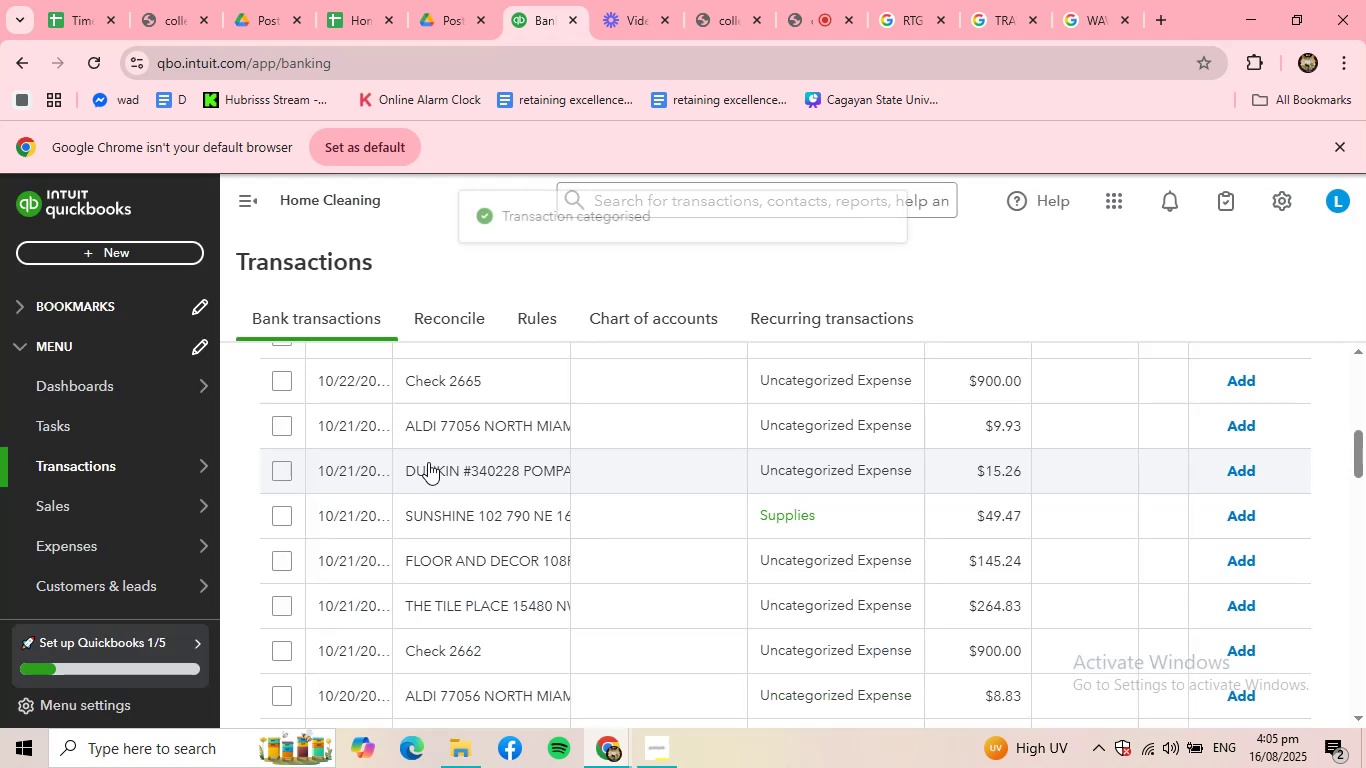 
scroll: coordinate [428, 429], scroll_direction: up, amount: 2.0
 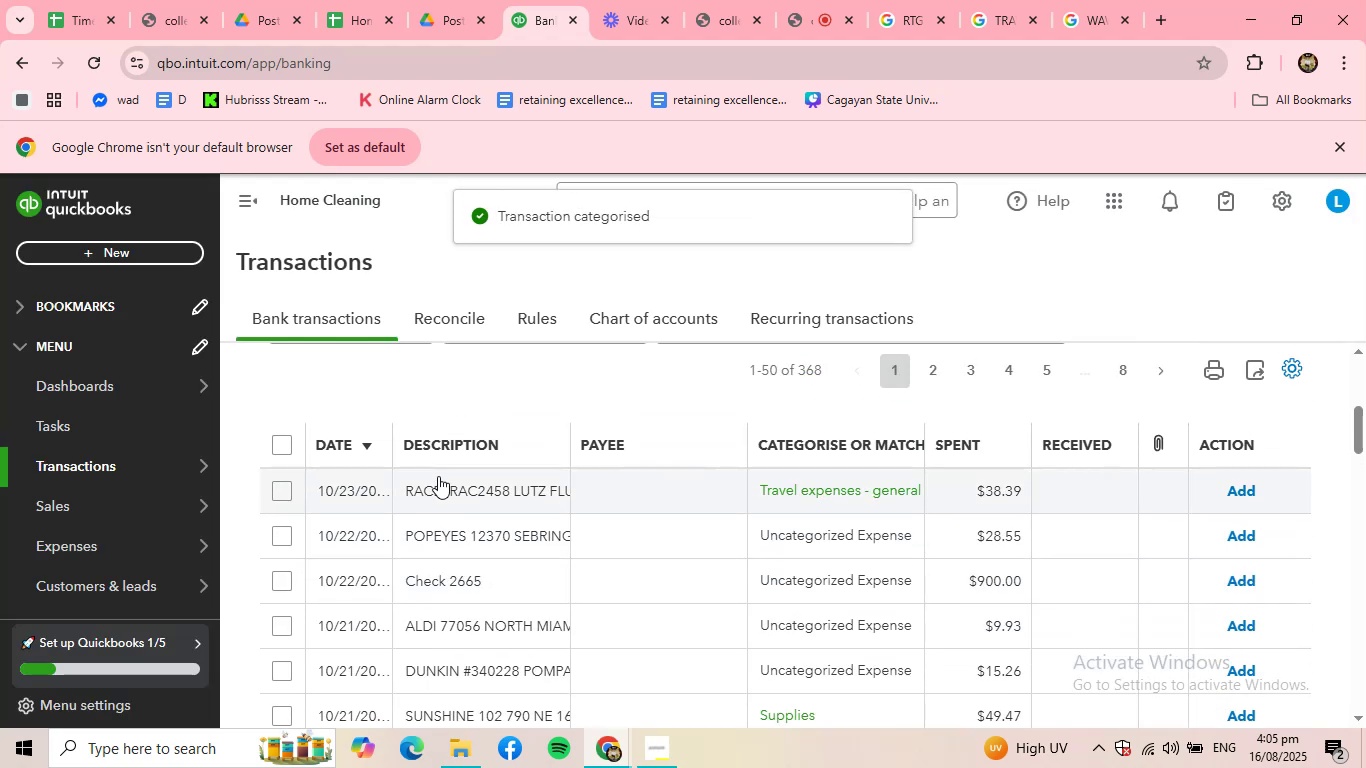 
left_click([438, 476])
 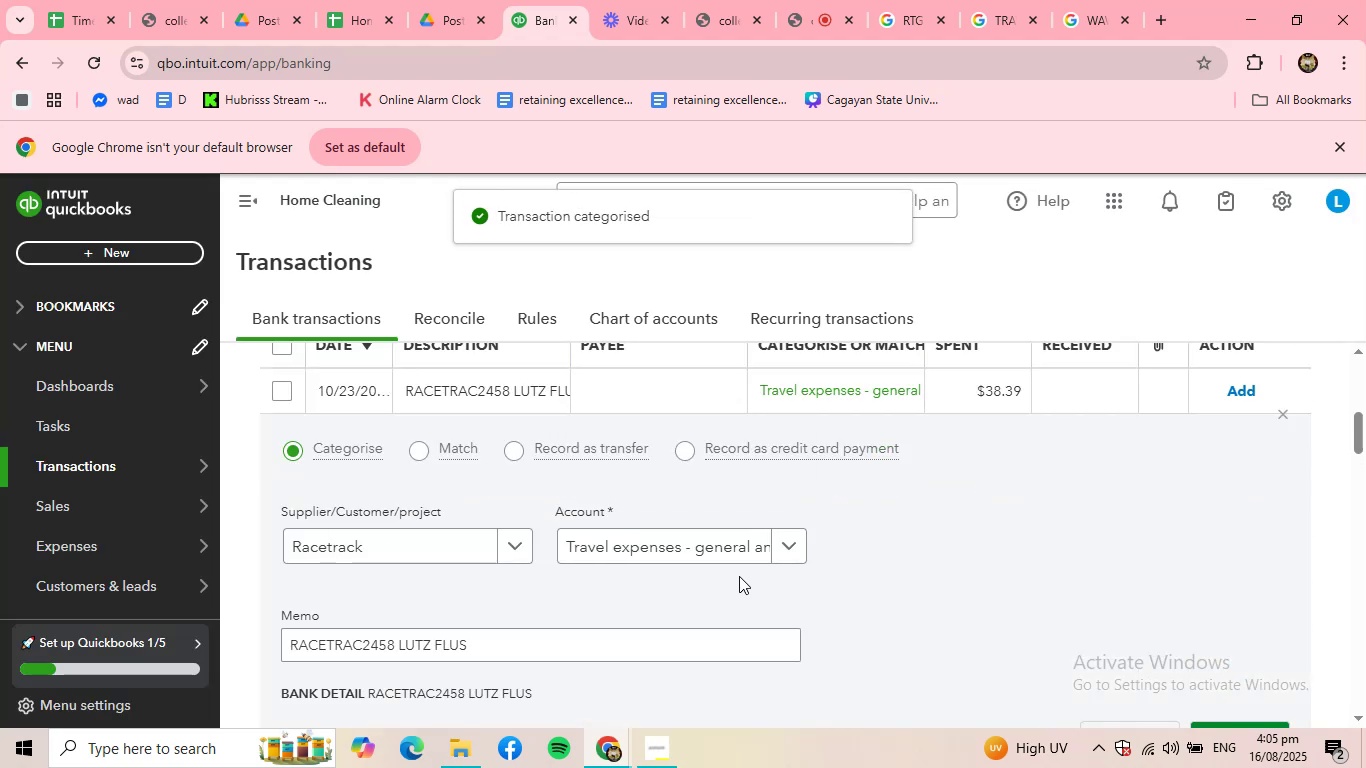 
scroll: coordinate [889, 593], scroll_direction: down, amount: 1.0
 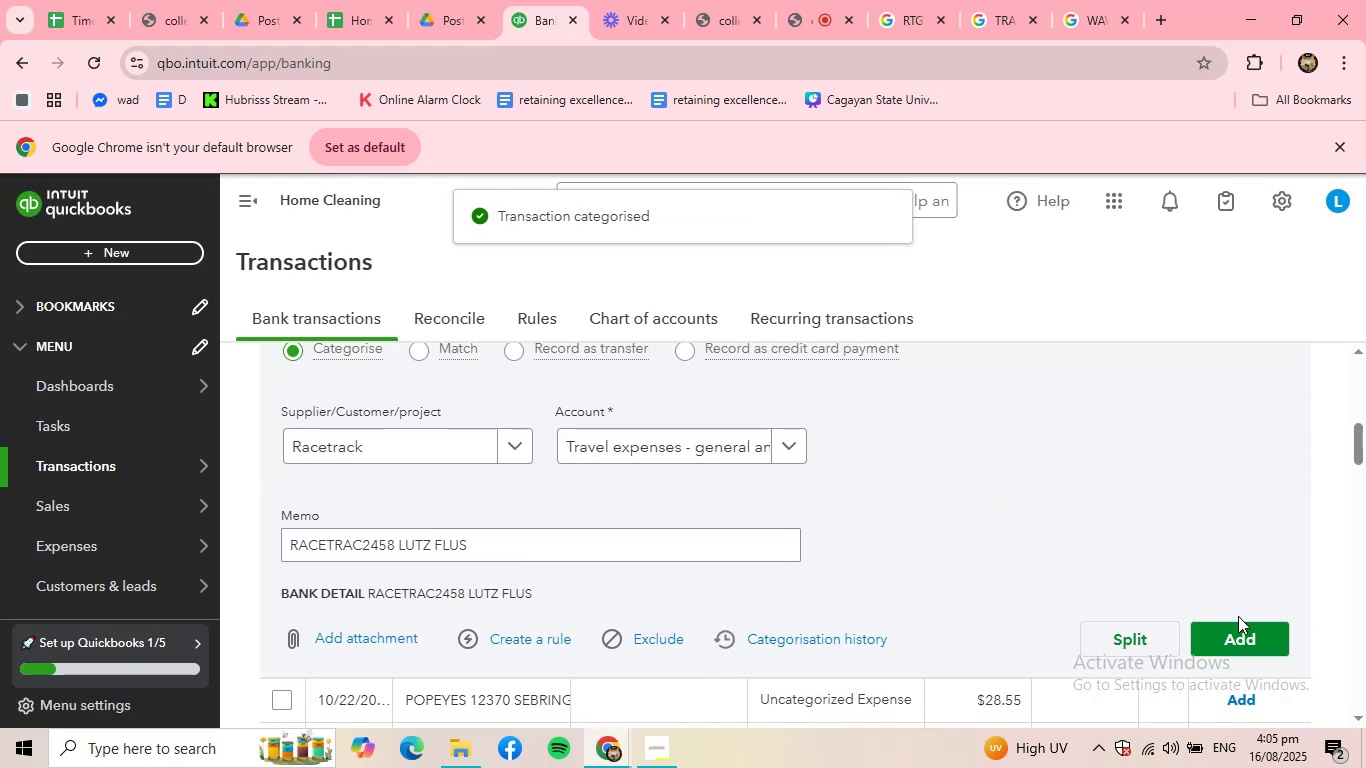 
left_click([1238, 618])
 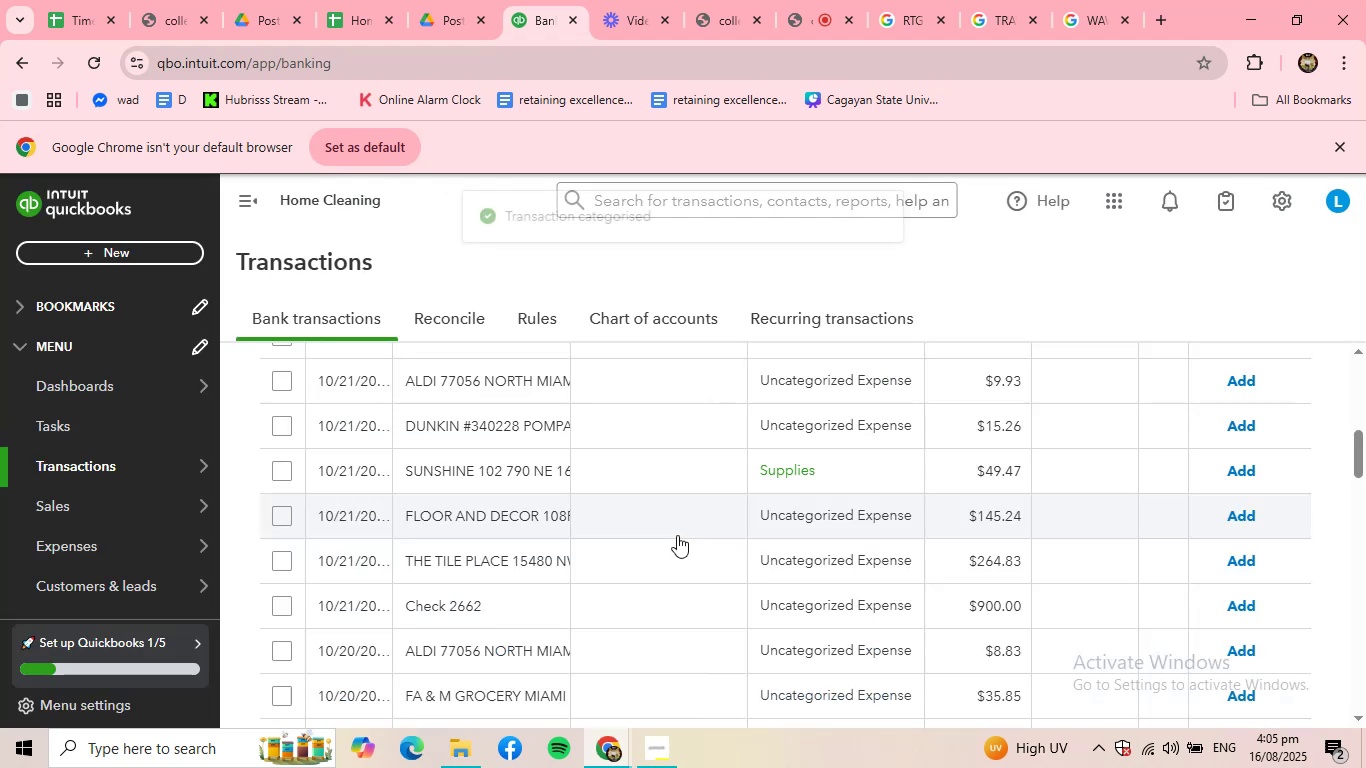 
scroll: coordinate [502, 422], scroll_direction: up, amount: 2.0
 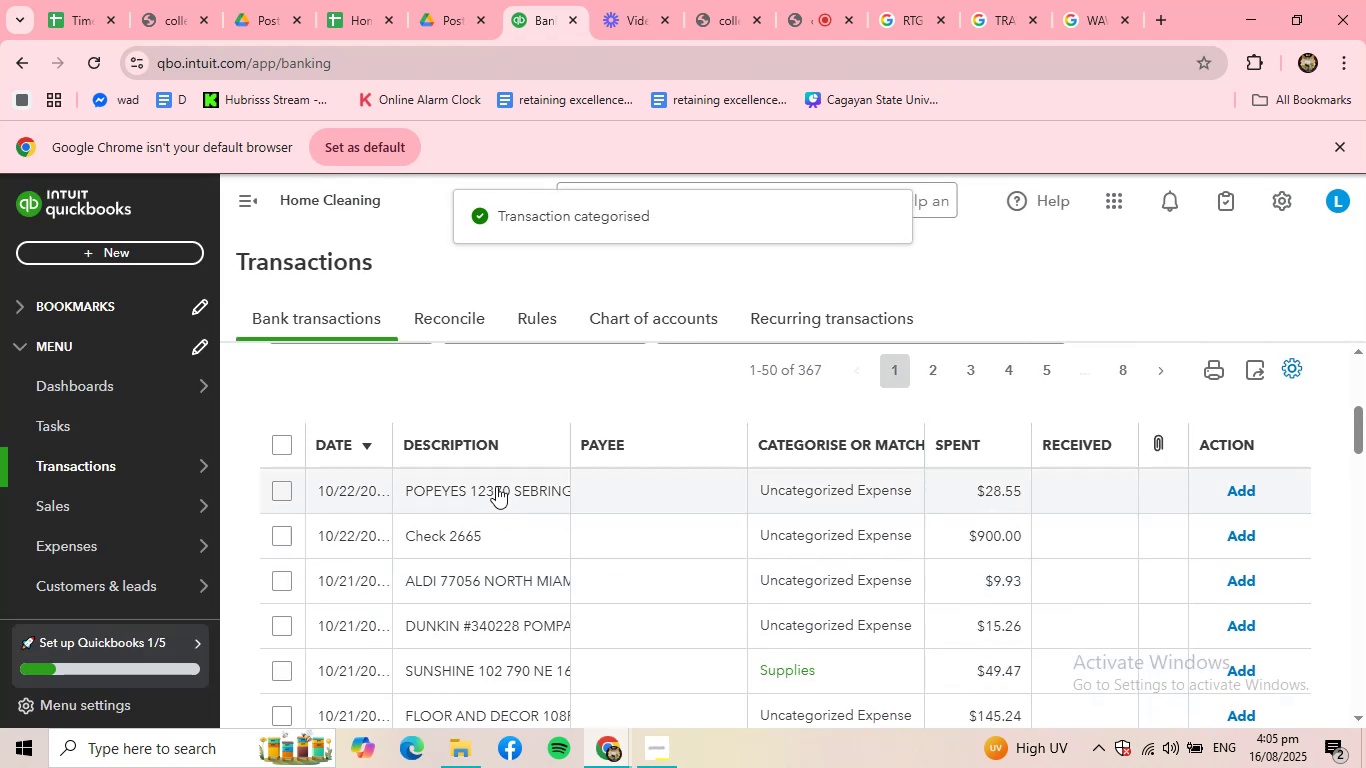 
left_click([496, 486])
 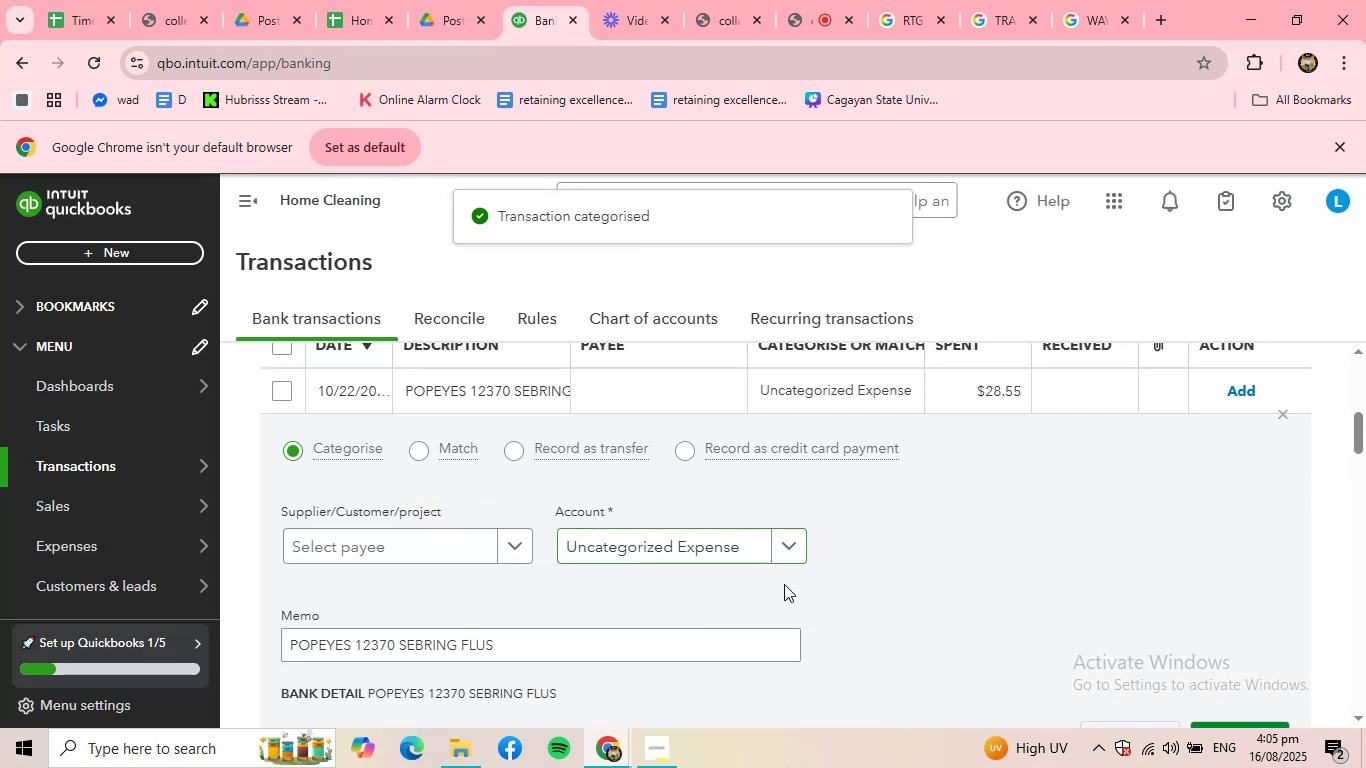 
scroll: coordinate [875, 584], scroll_direction: down, amount: 1.0
 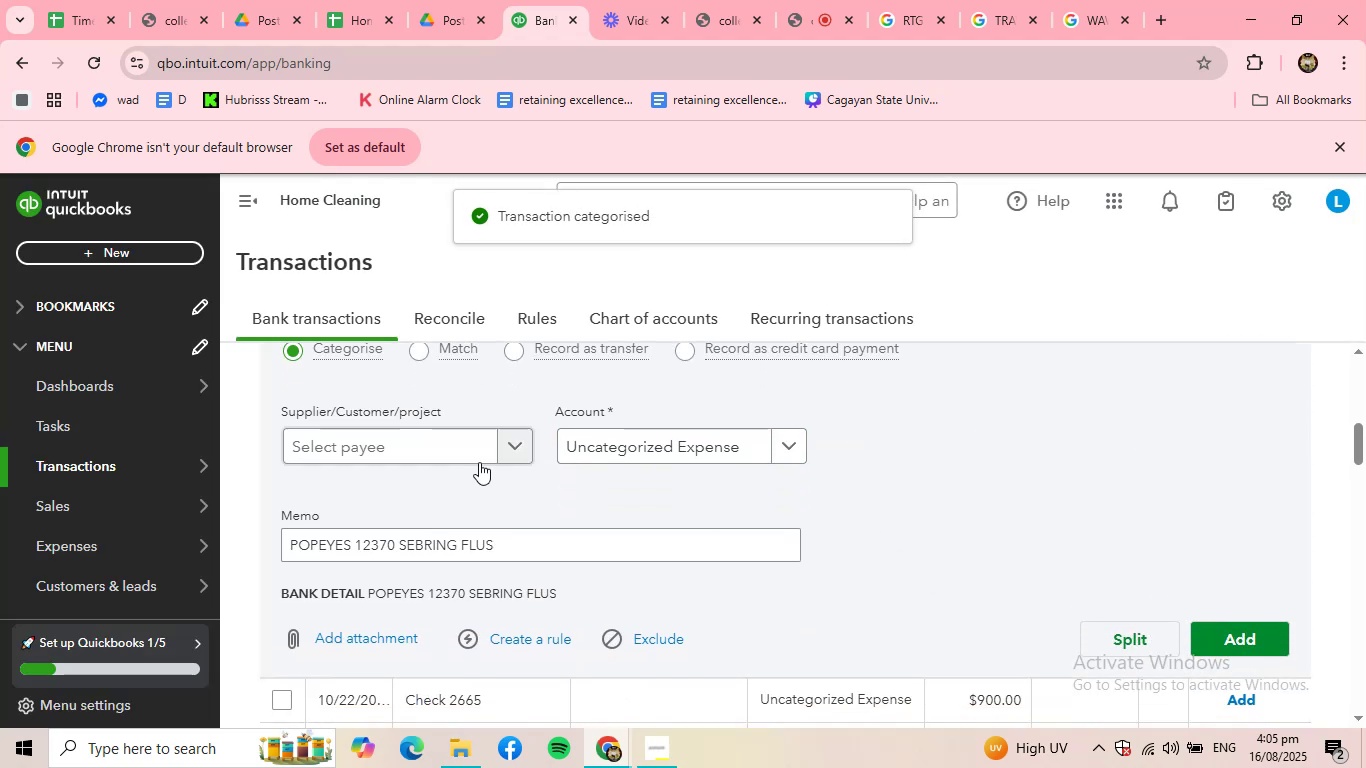 
left_click_drag(start_coordinate=[489, 451], to_coordinate=[494, 451])
 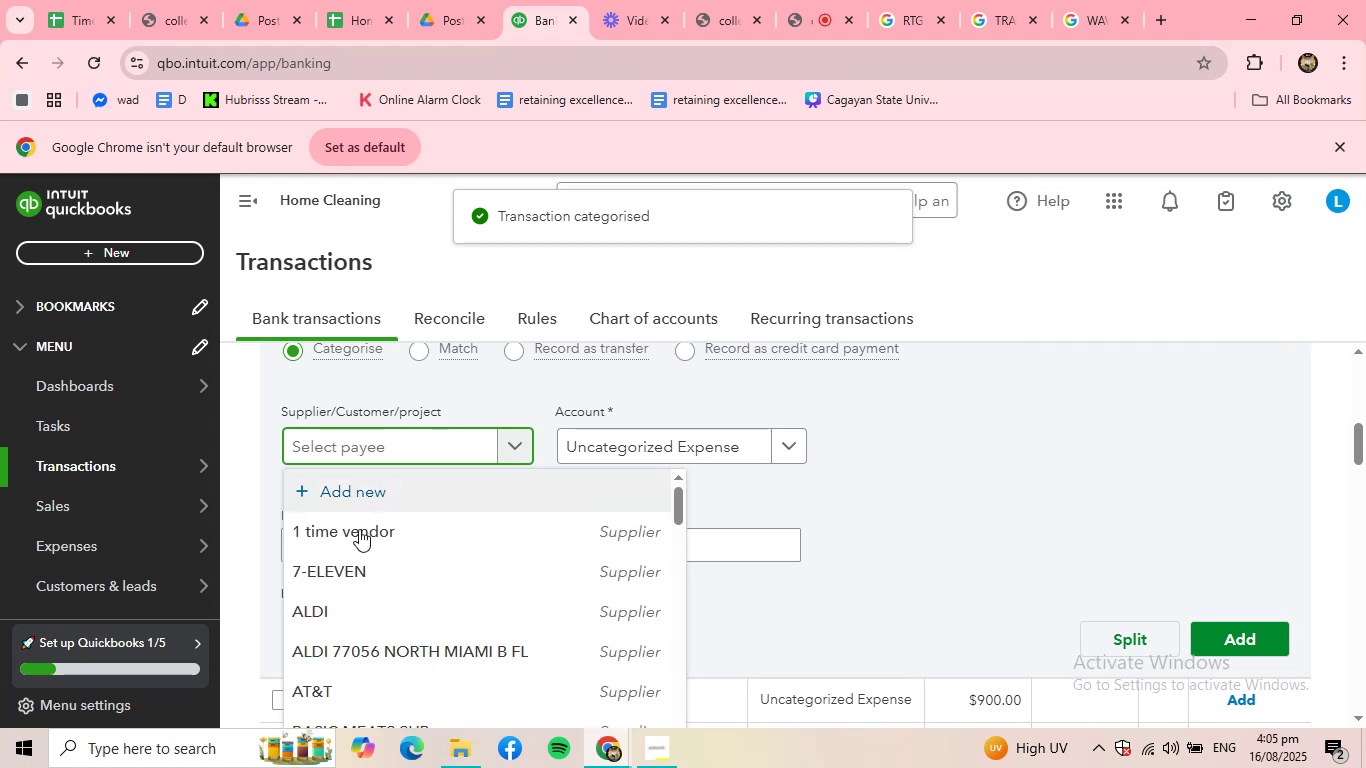 
scroll: coordinate [350, 566], scroll_direction: down, amount: 6.0
 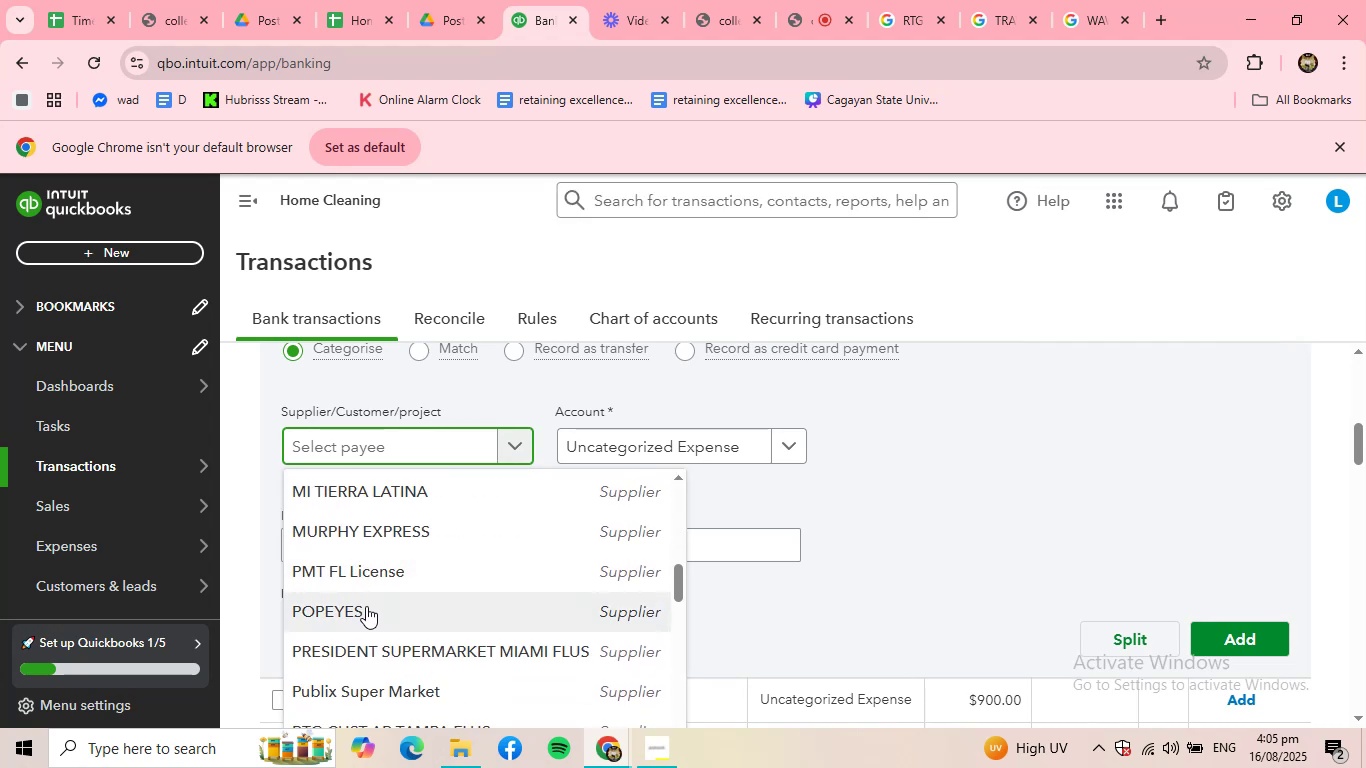 
left_click([366, 606])
 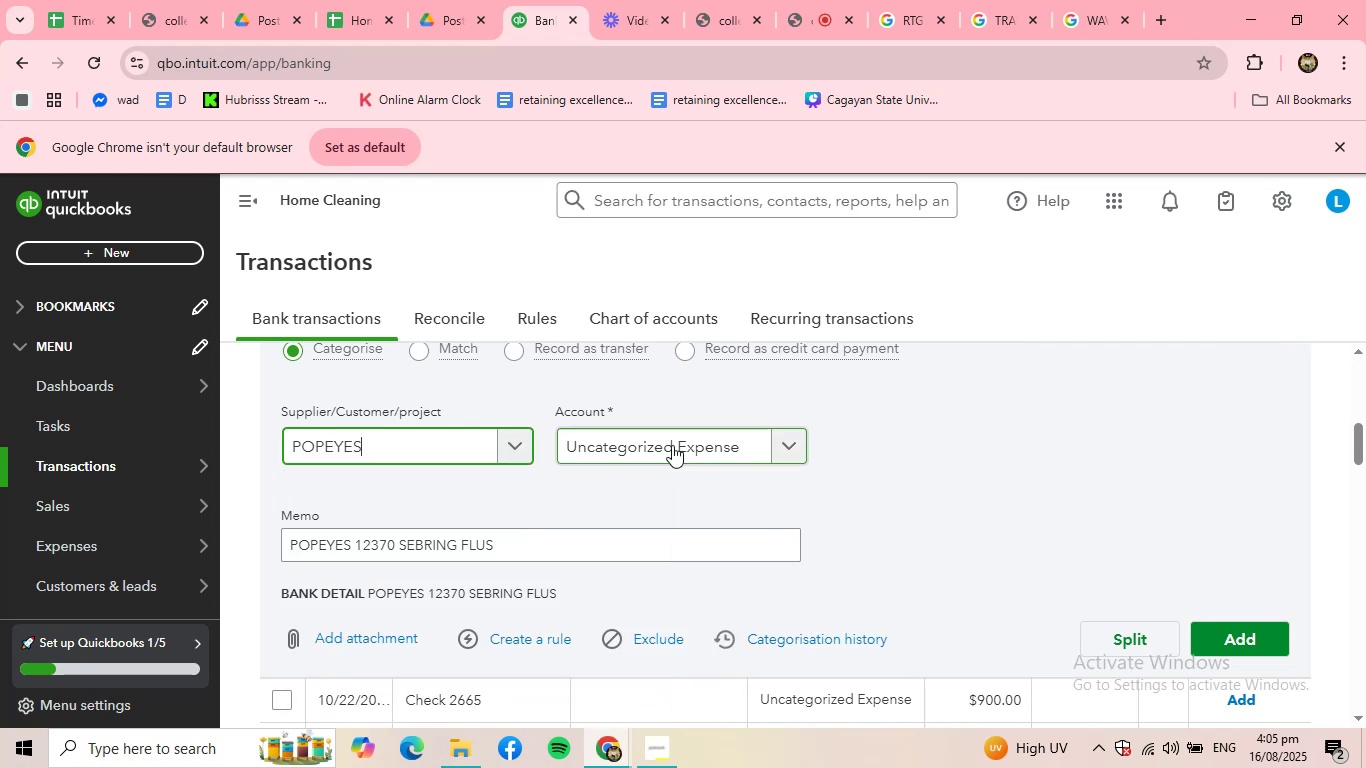 
left_click([672, 445])
 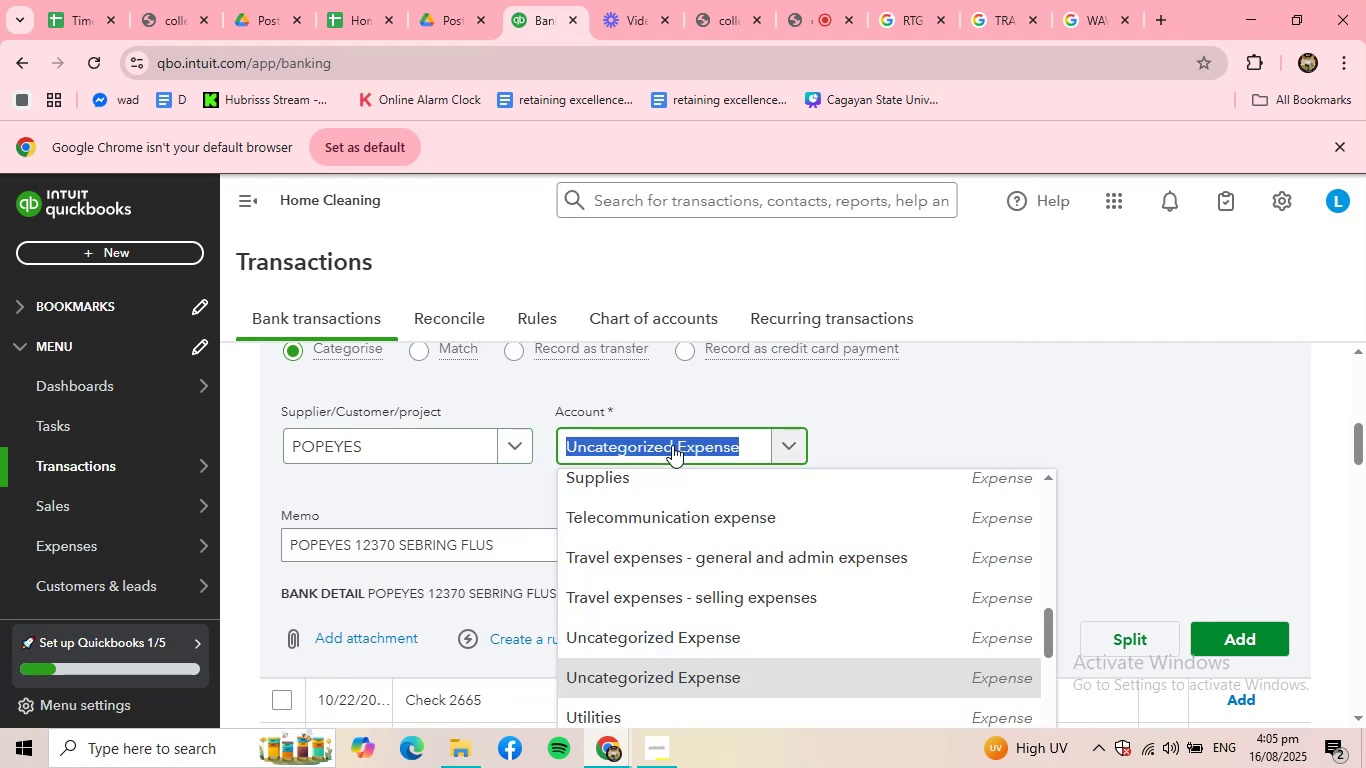 
type(meals)
 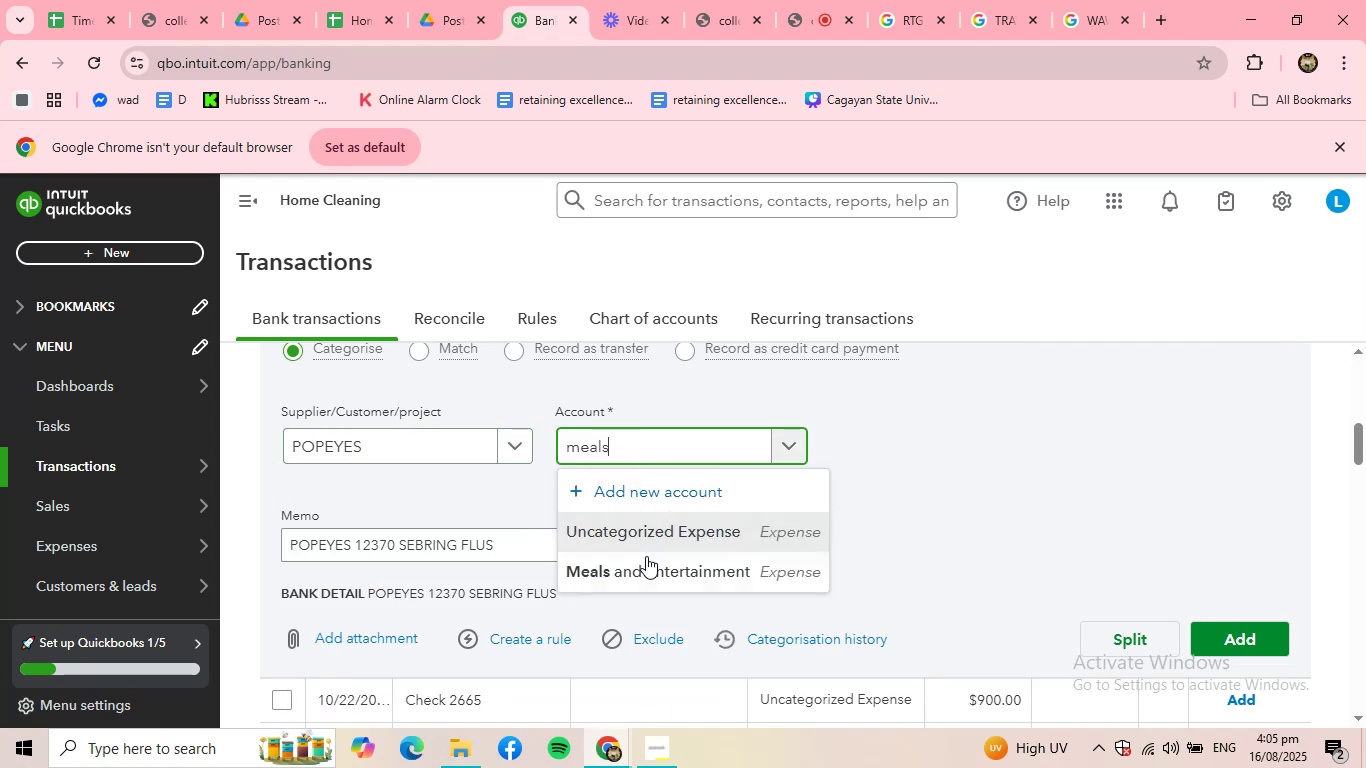 
left_click([644, 566])
 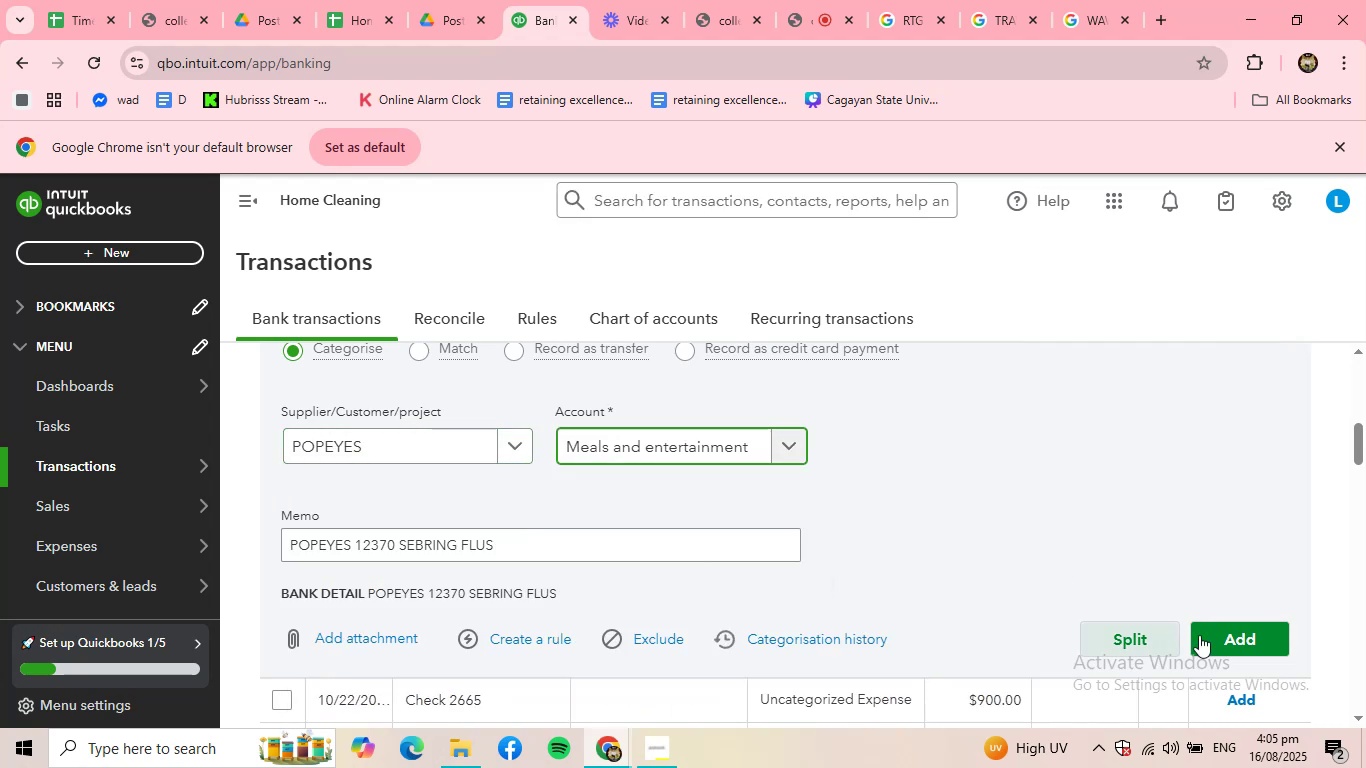 
left_click([1218, 633])
 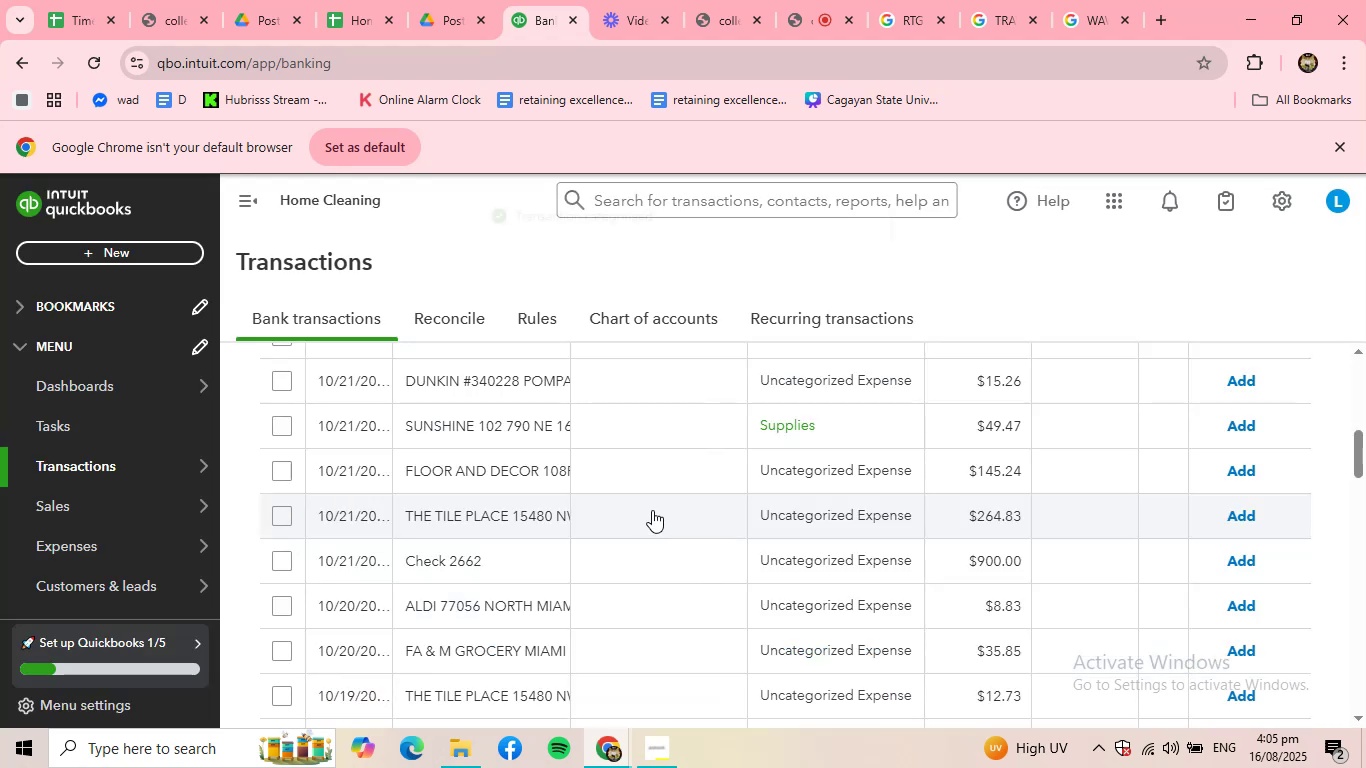 
scroll: coordinate [555, 530], scroll_direction: up, amount: 3.0
 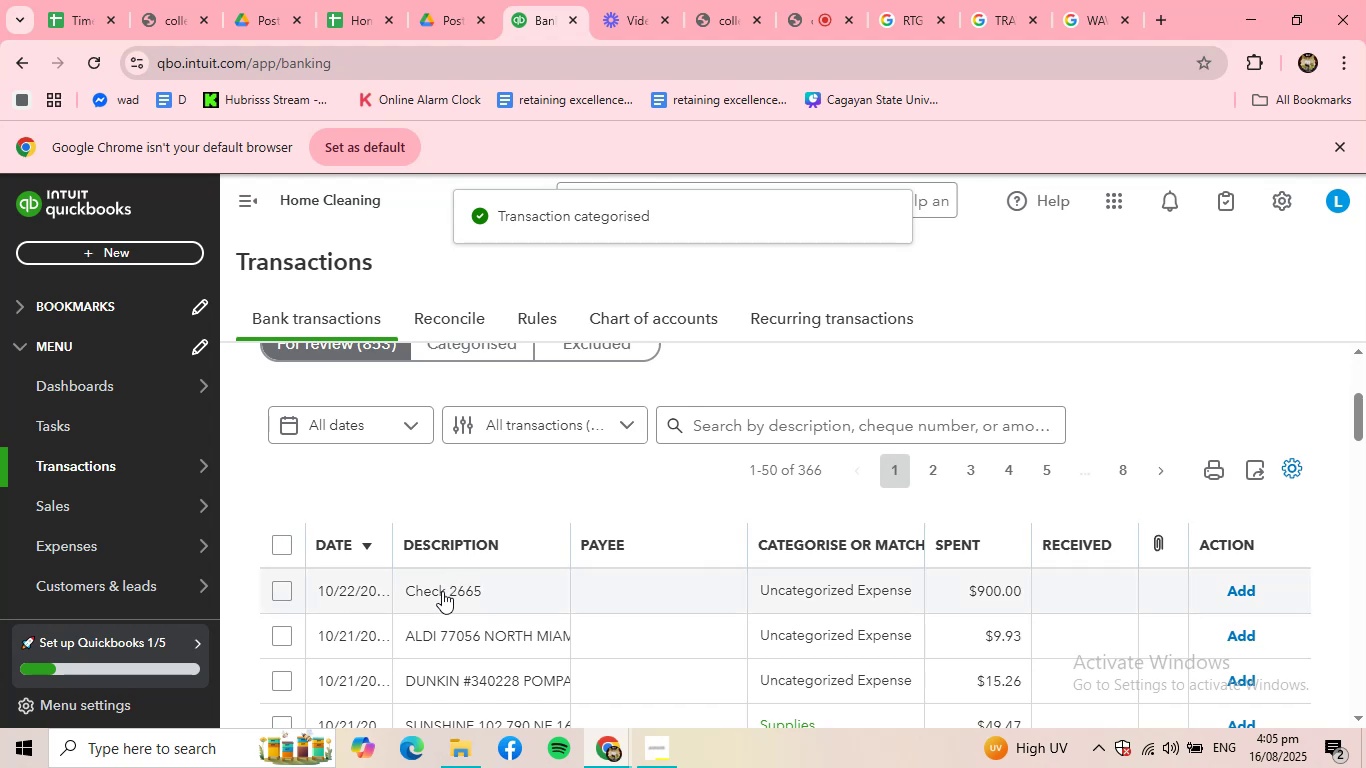 
left_click([442, 591])
 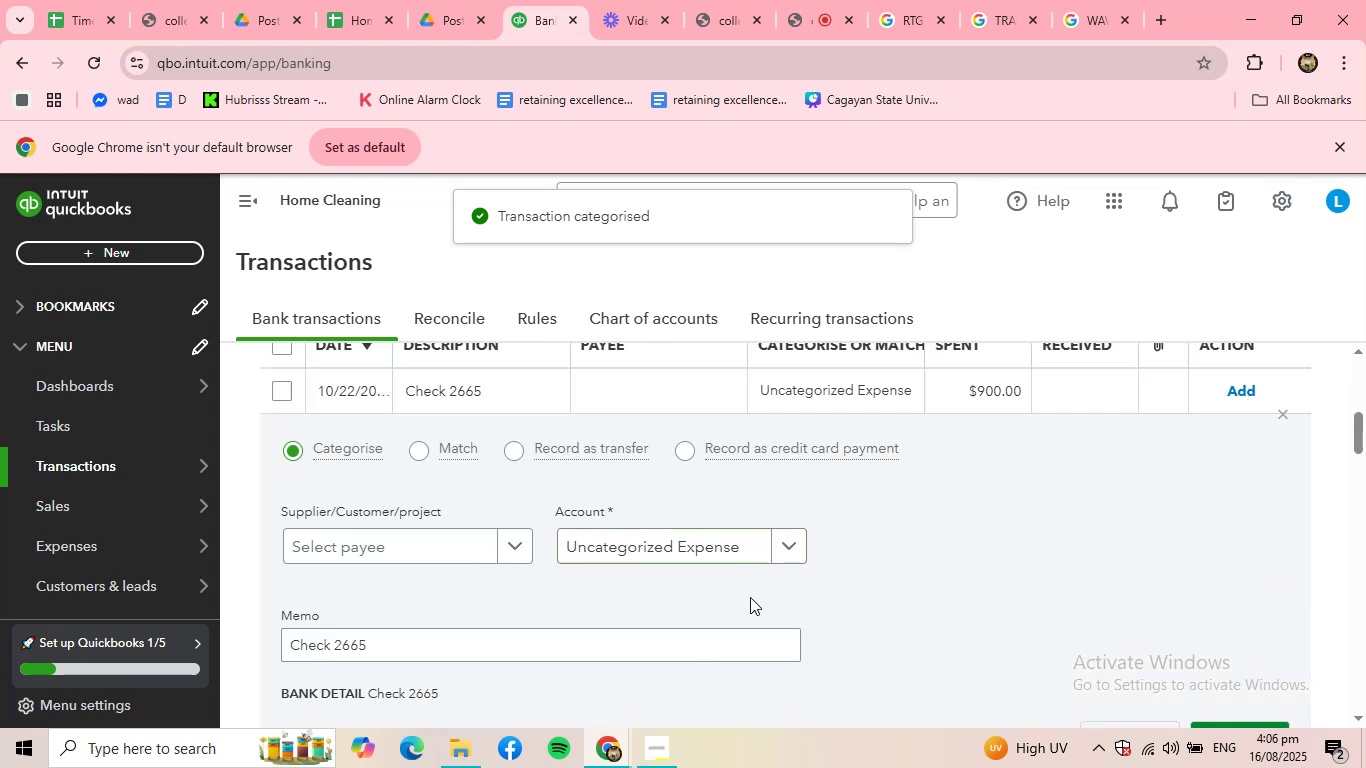 
scroll: coordinate [802, 598], scroll_direction: down, amount: 1.0
 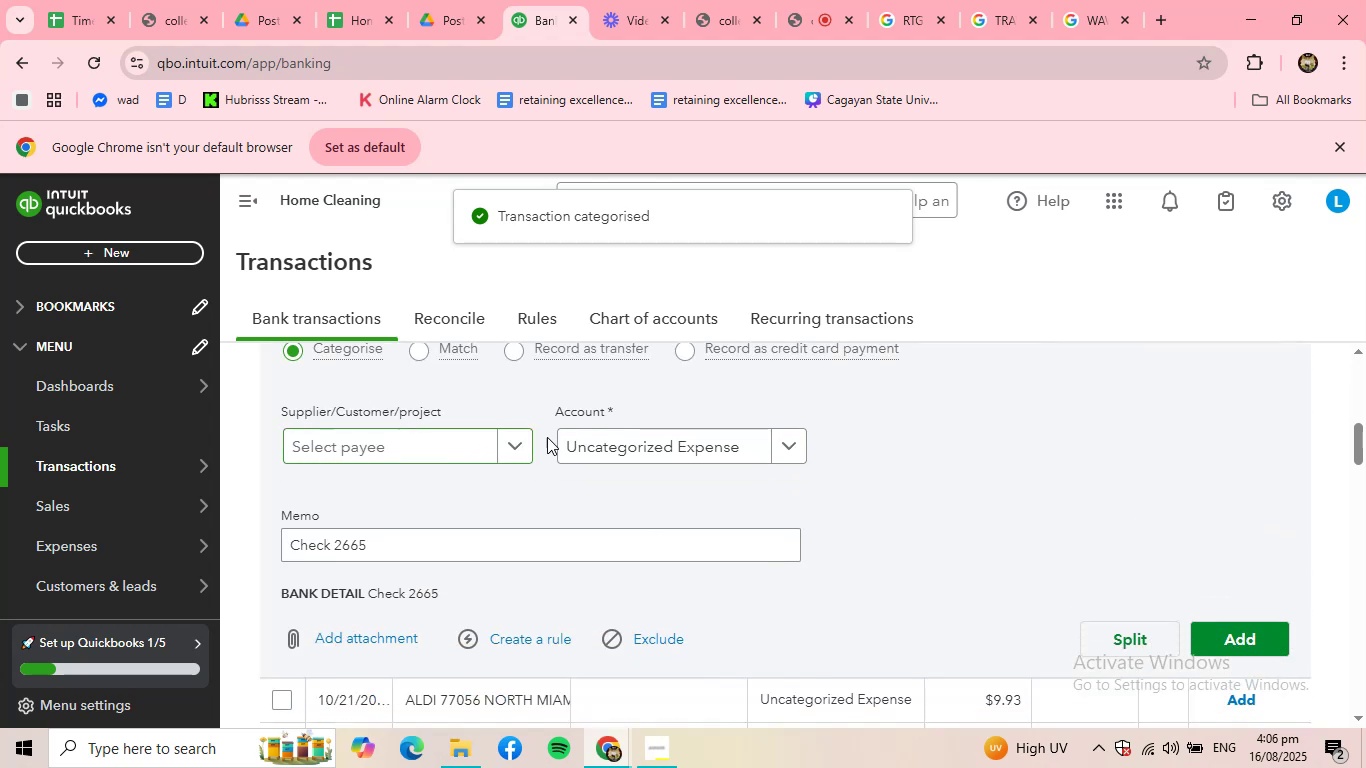 
double_click([506, 437])
 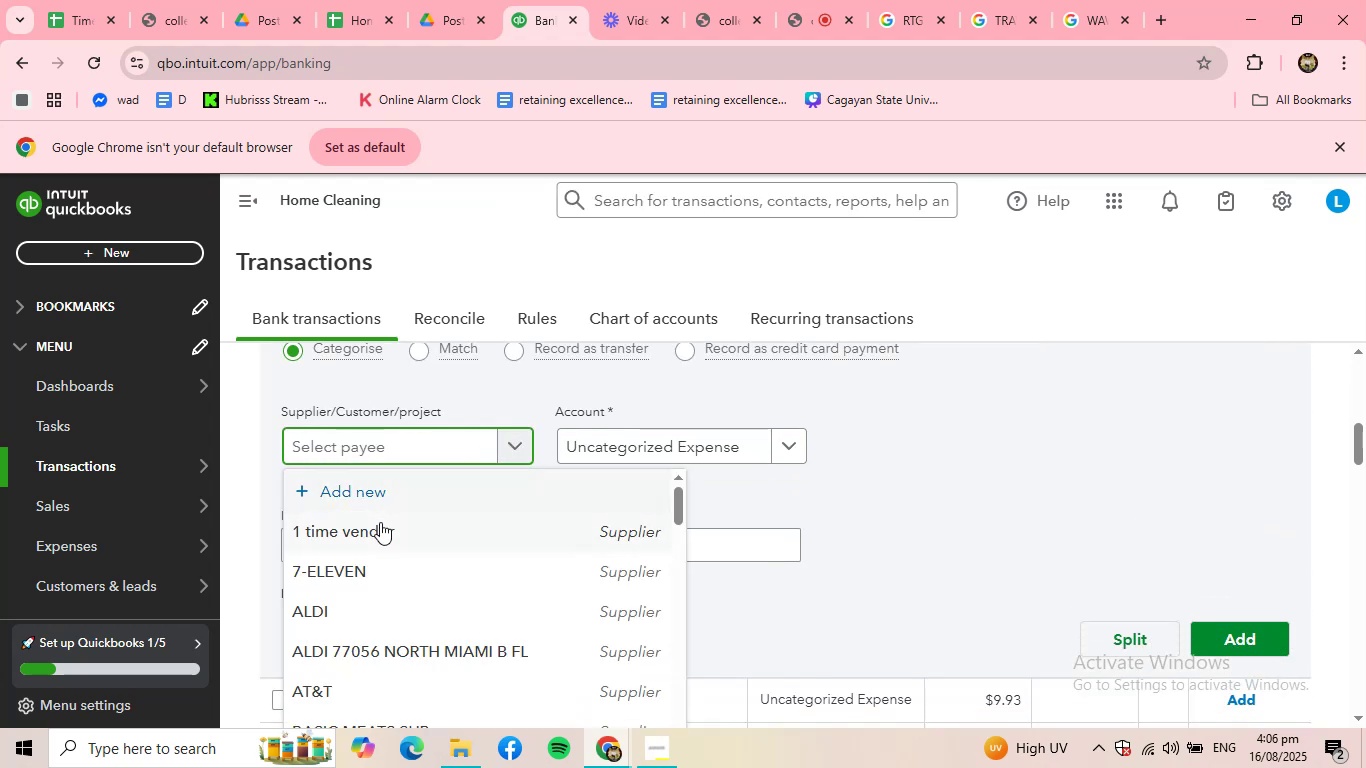 
left_click([380, 530])
 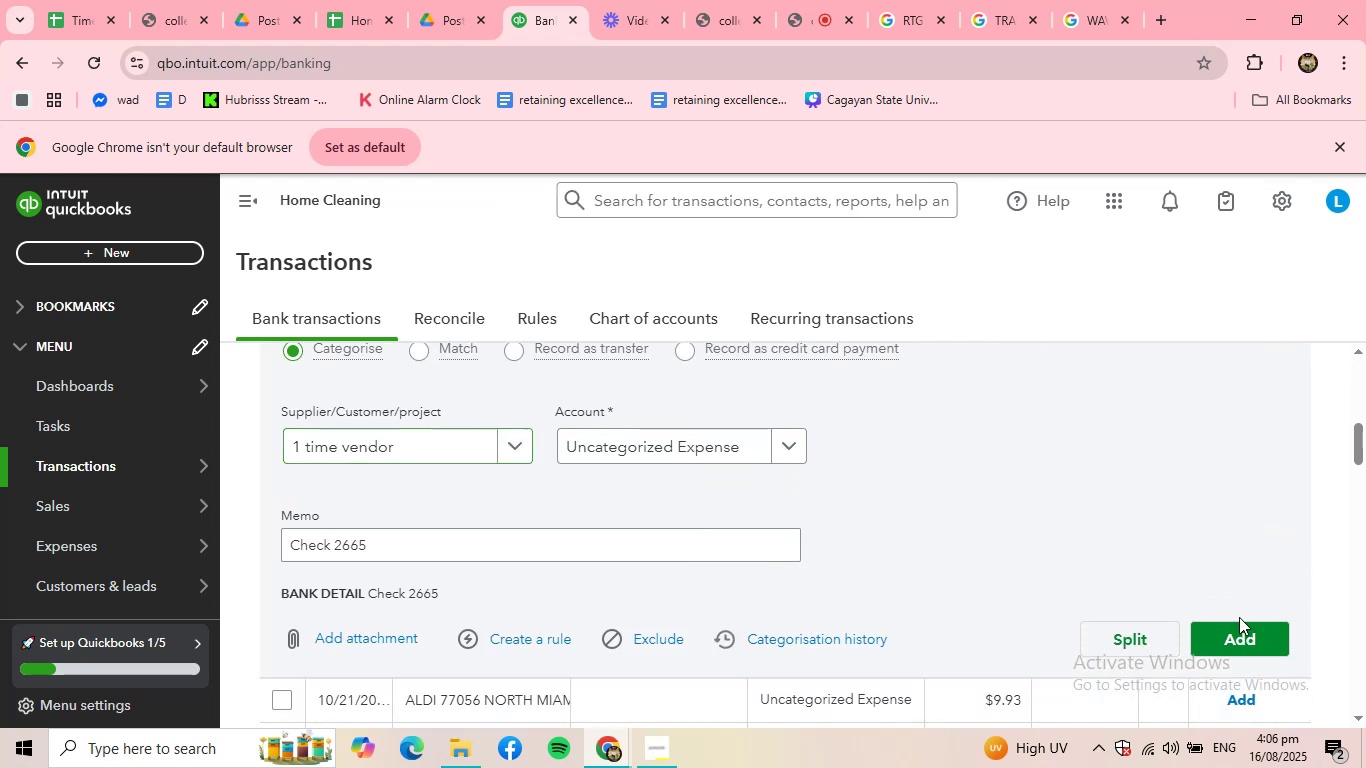 
double_click([1233, 631])
 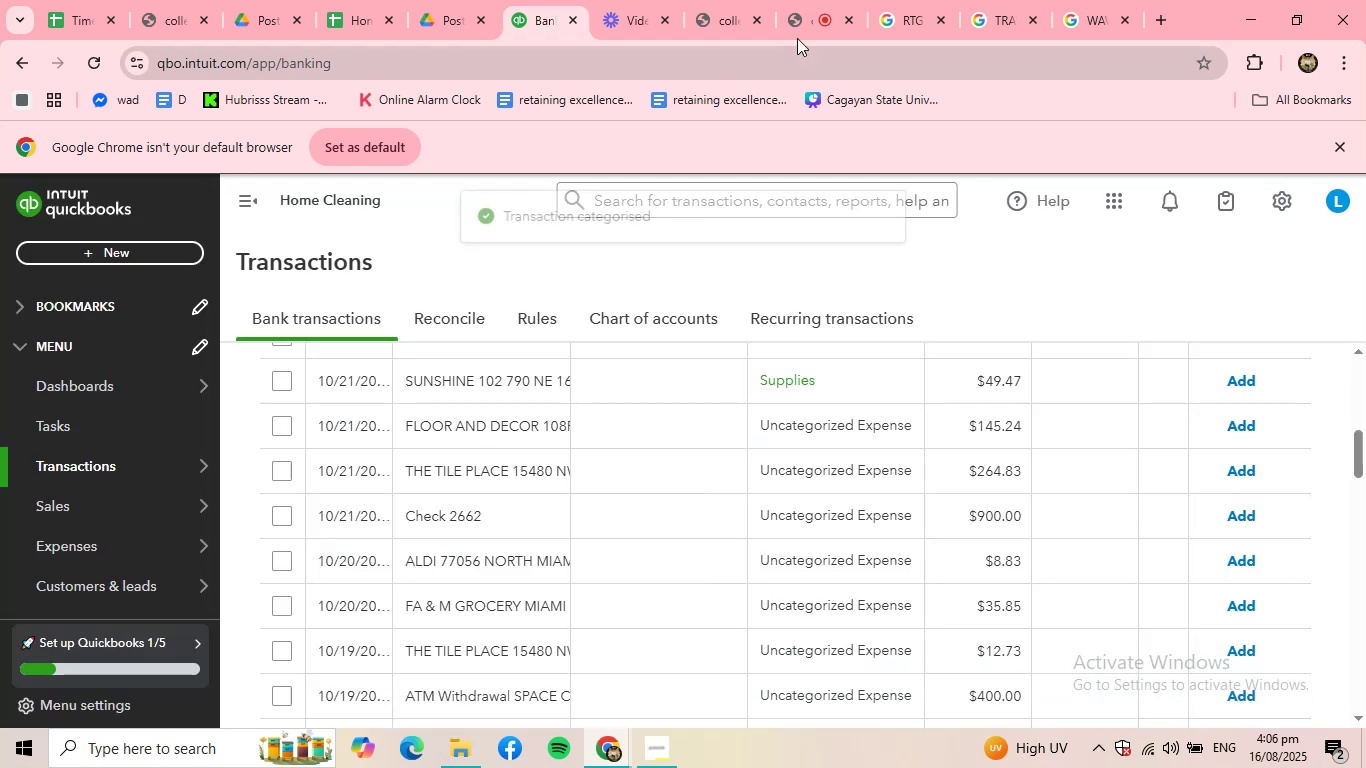 
left_click([809, 24])
 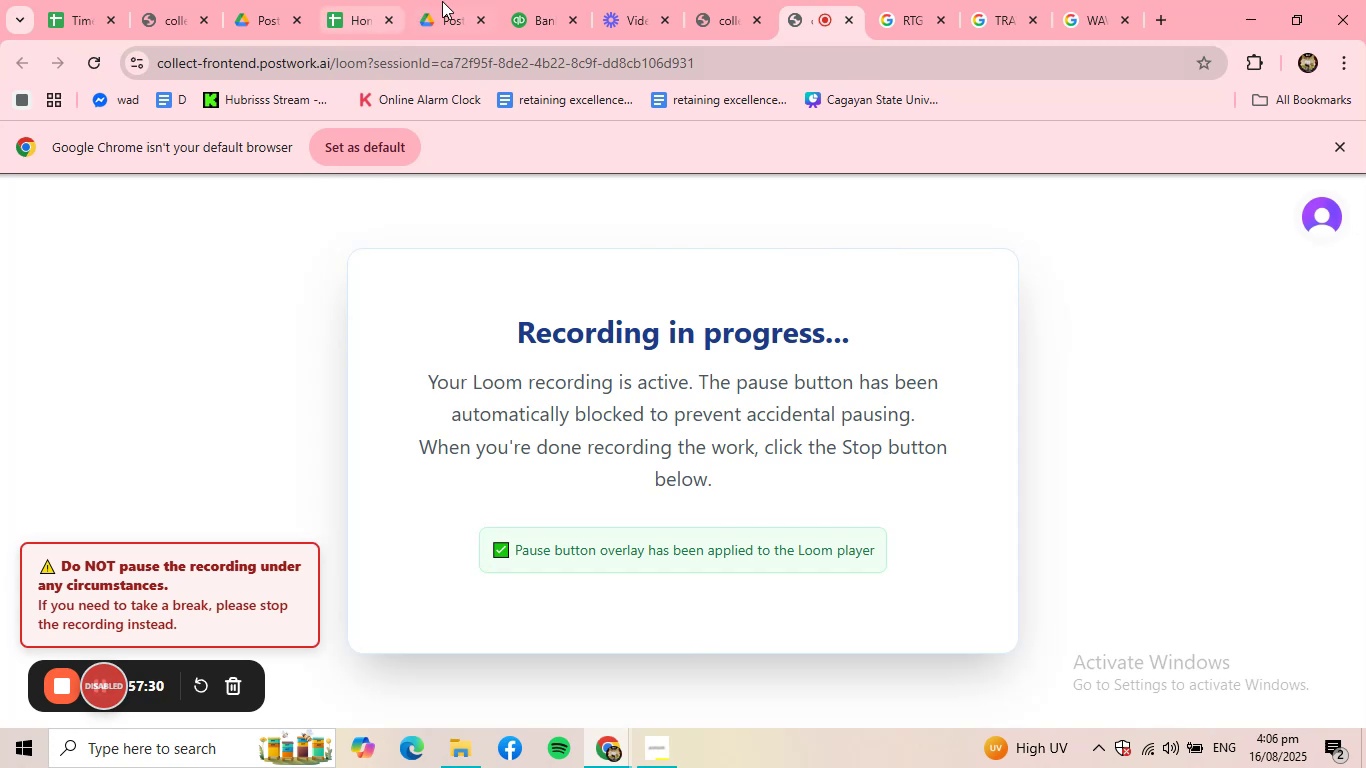 
left_click([533, 8])
 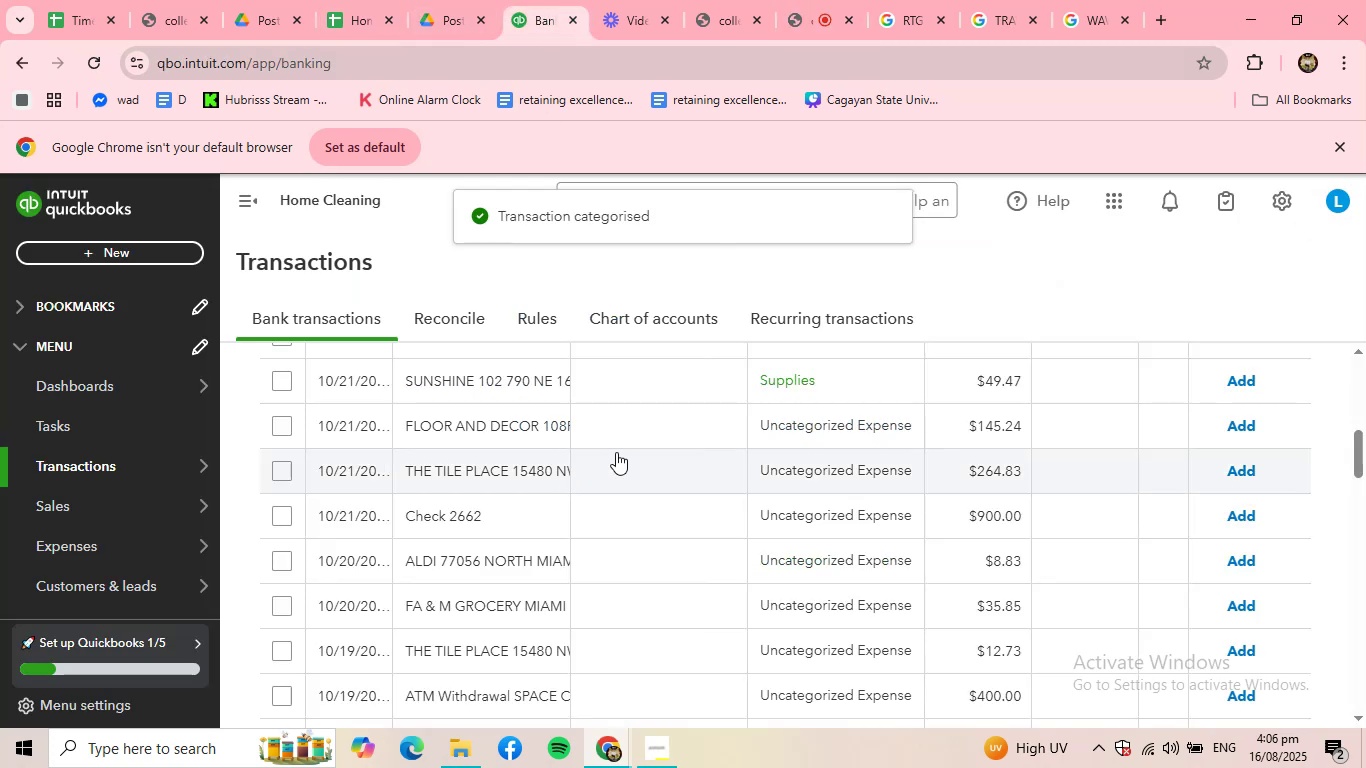 
scroll: coordinate [619, 516], scroll_direction: up, amount: 4.0
 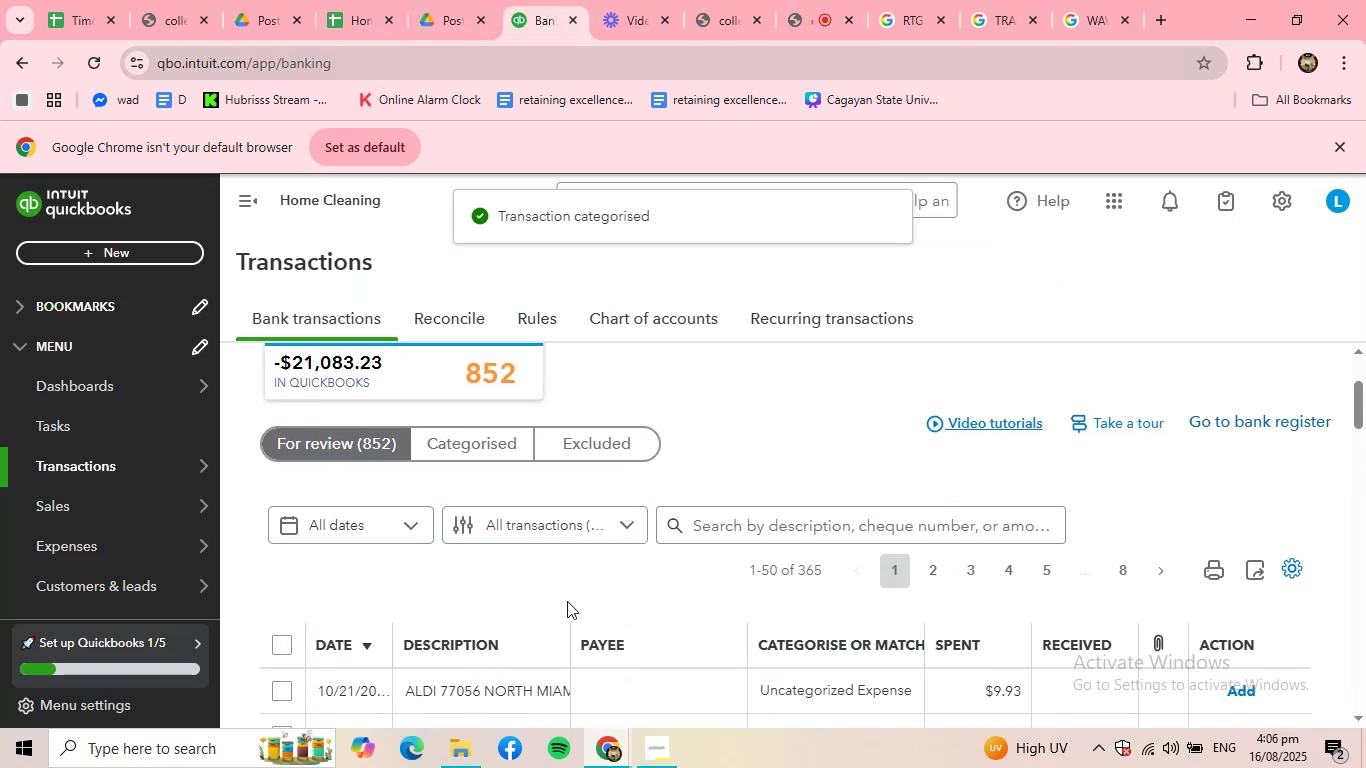 
scroll: coordinate [567, 601], scroll_direction: down, amount: 2.0
 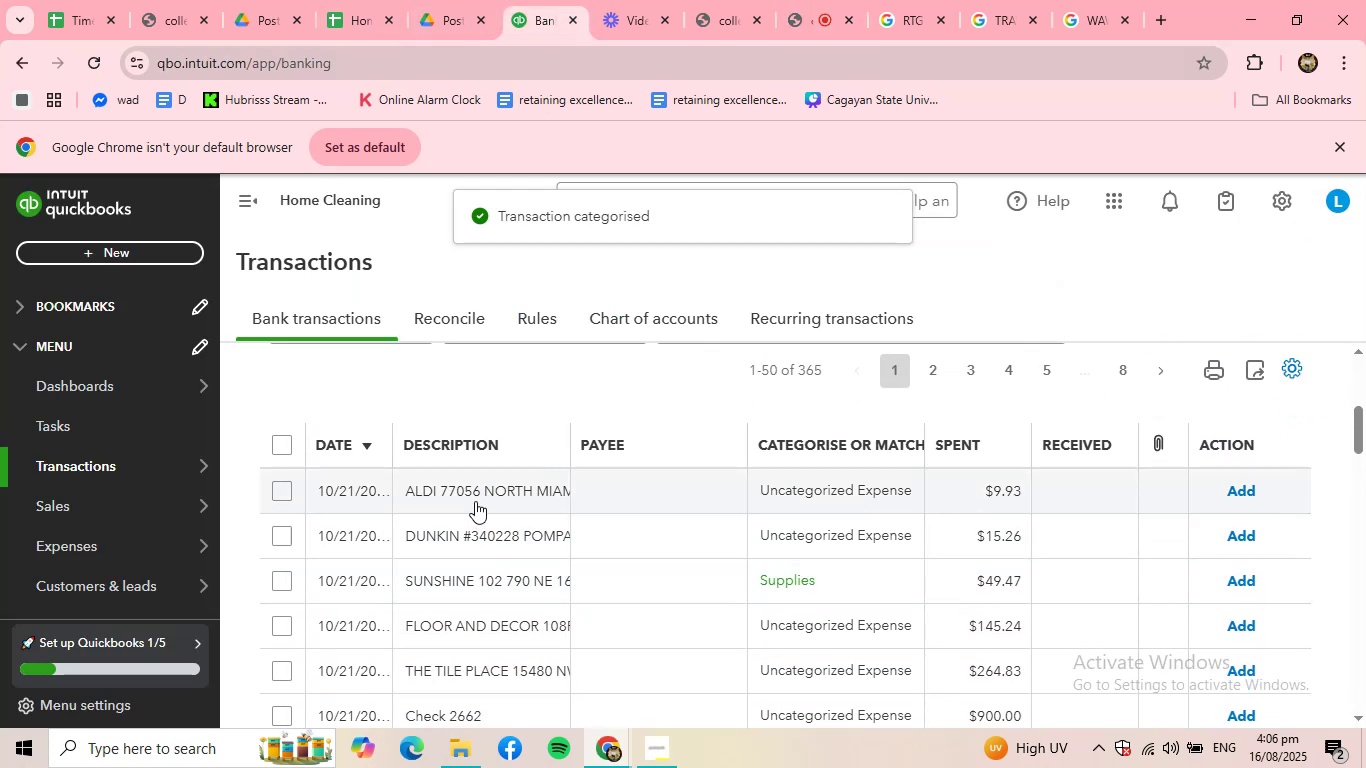 
left_click([475, 501])
 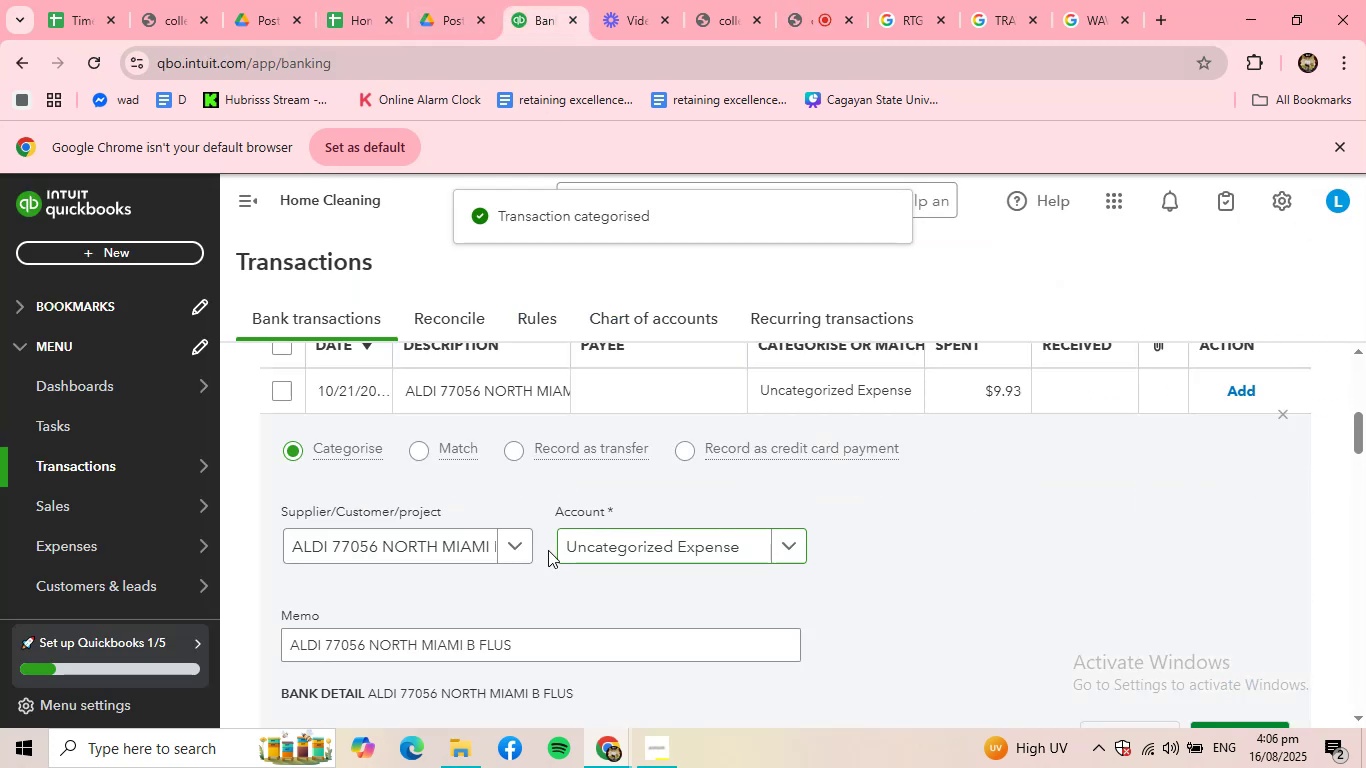 
left_click([693, 542])
 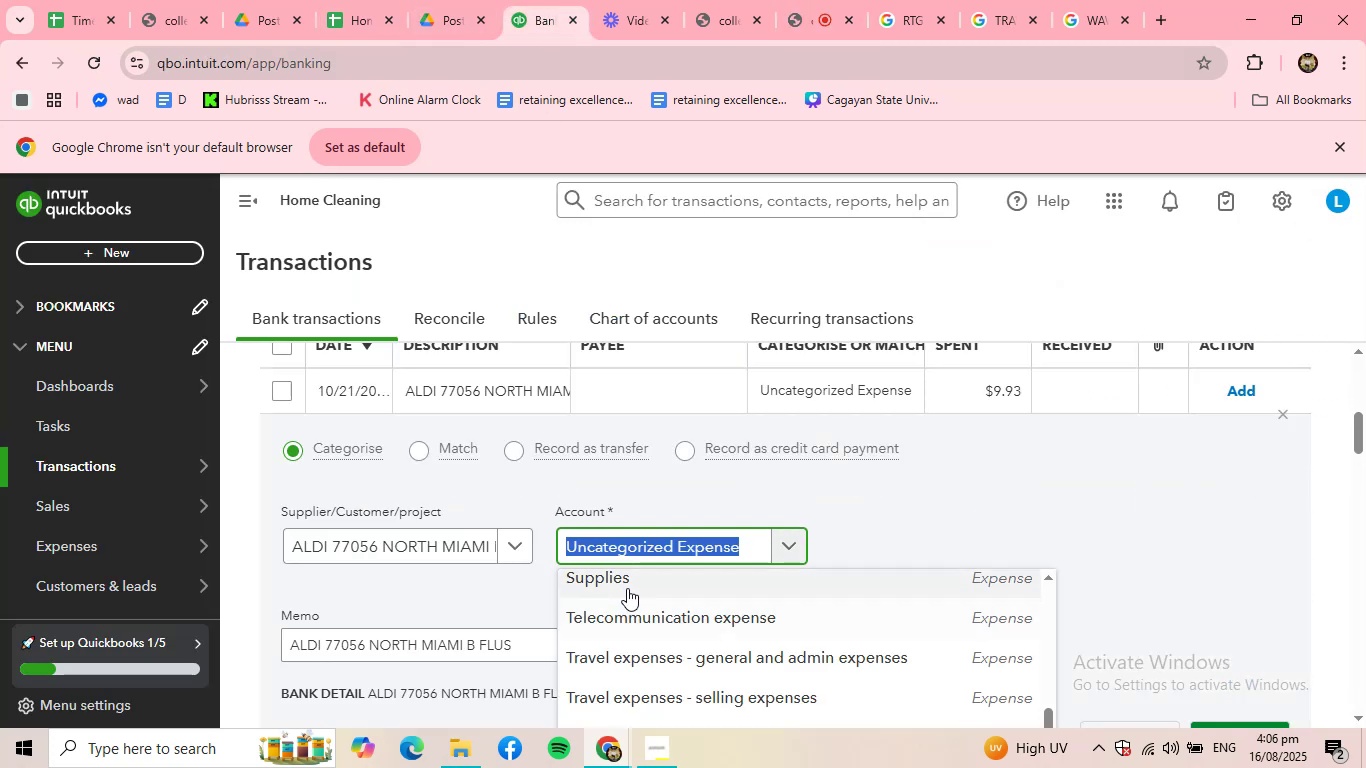 
left_click([627, 588])
 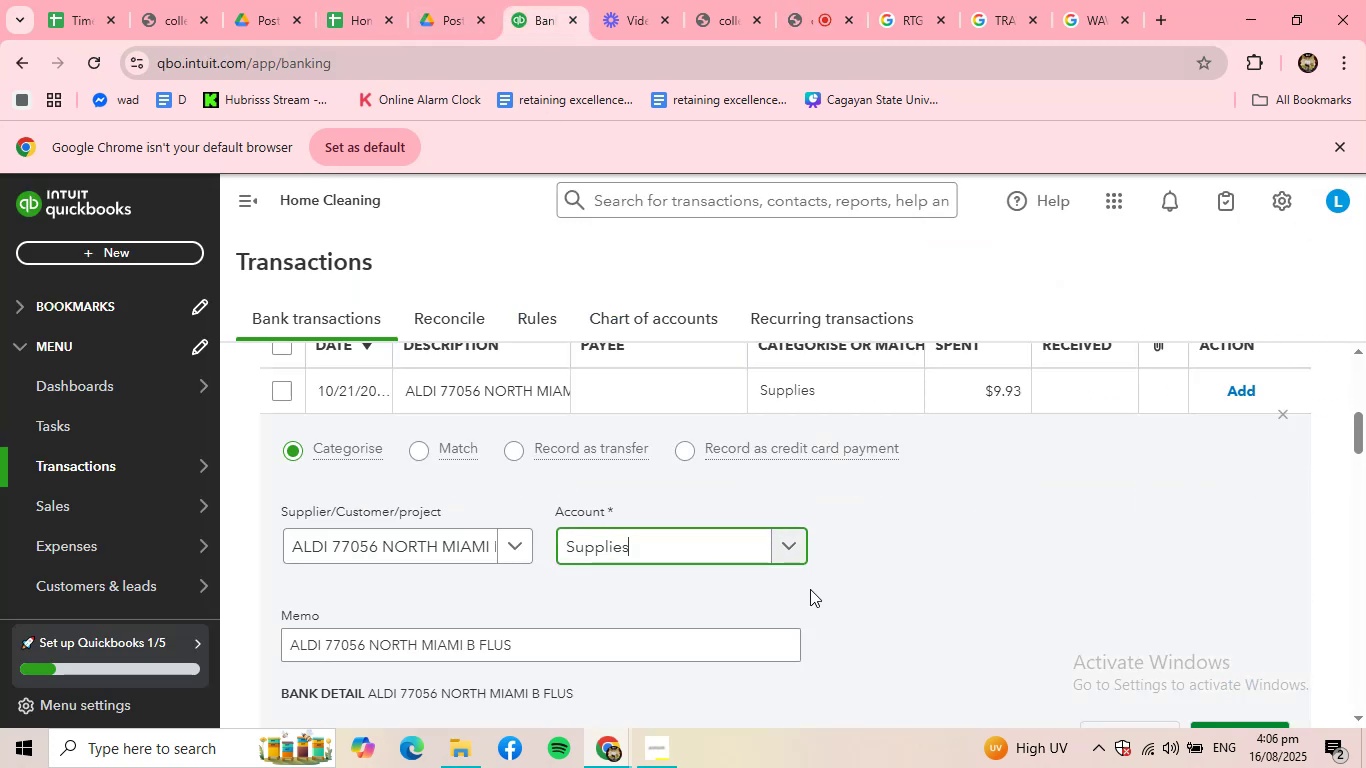 
scroll: coordinate [811, 588], scroll_direction: down, amount: 1.0
 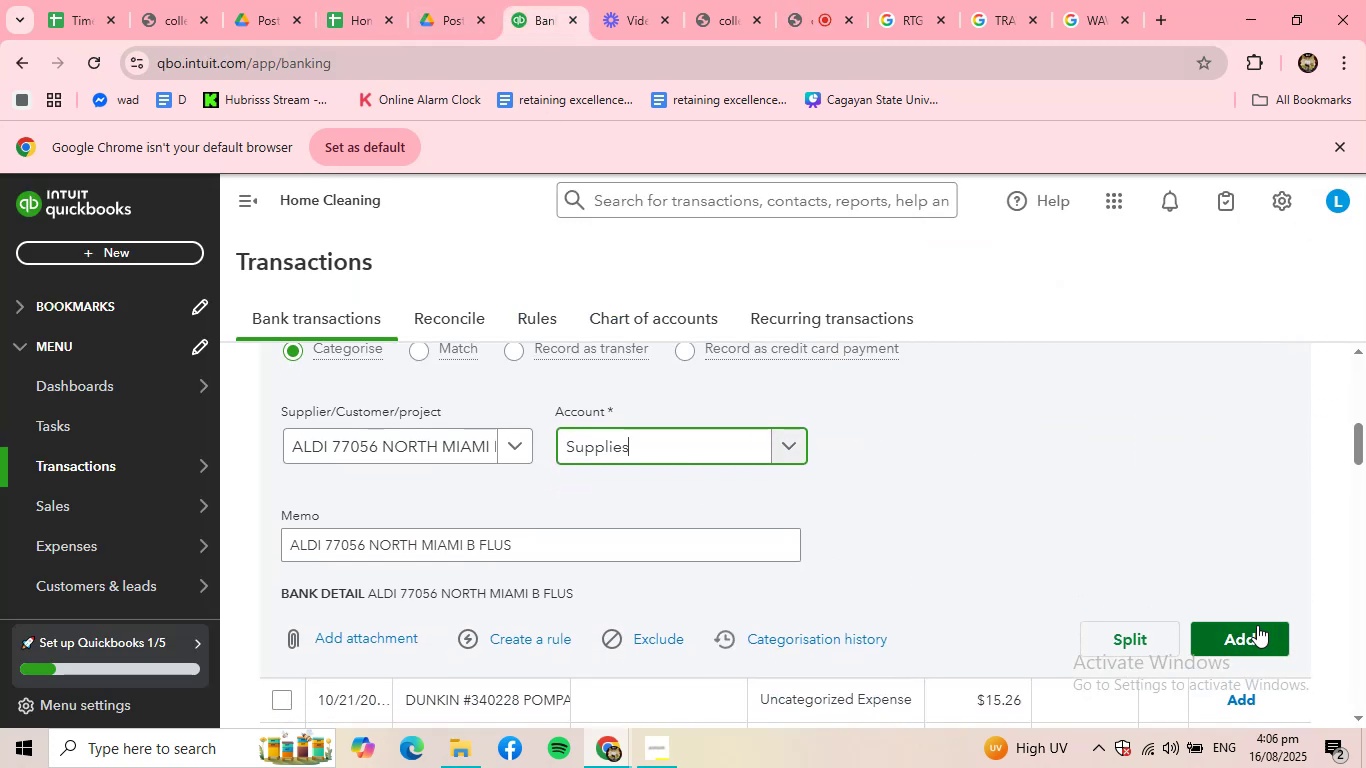 
left_click([1257, 626])
 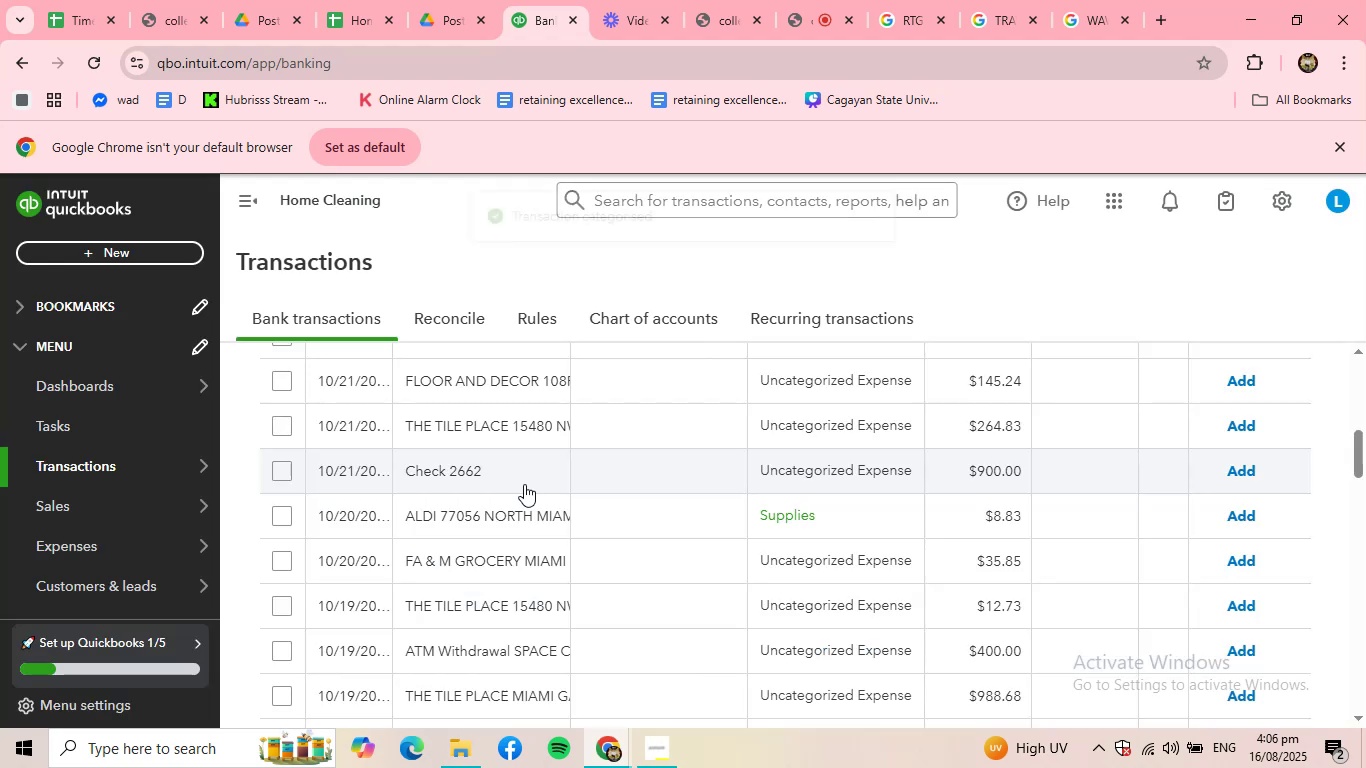 
scroll: coordinate [494, 483], scroll_direction: up, amount: 2.0
 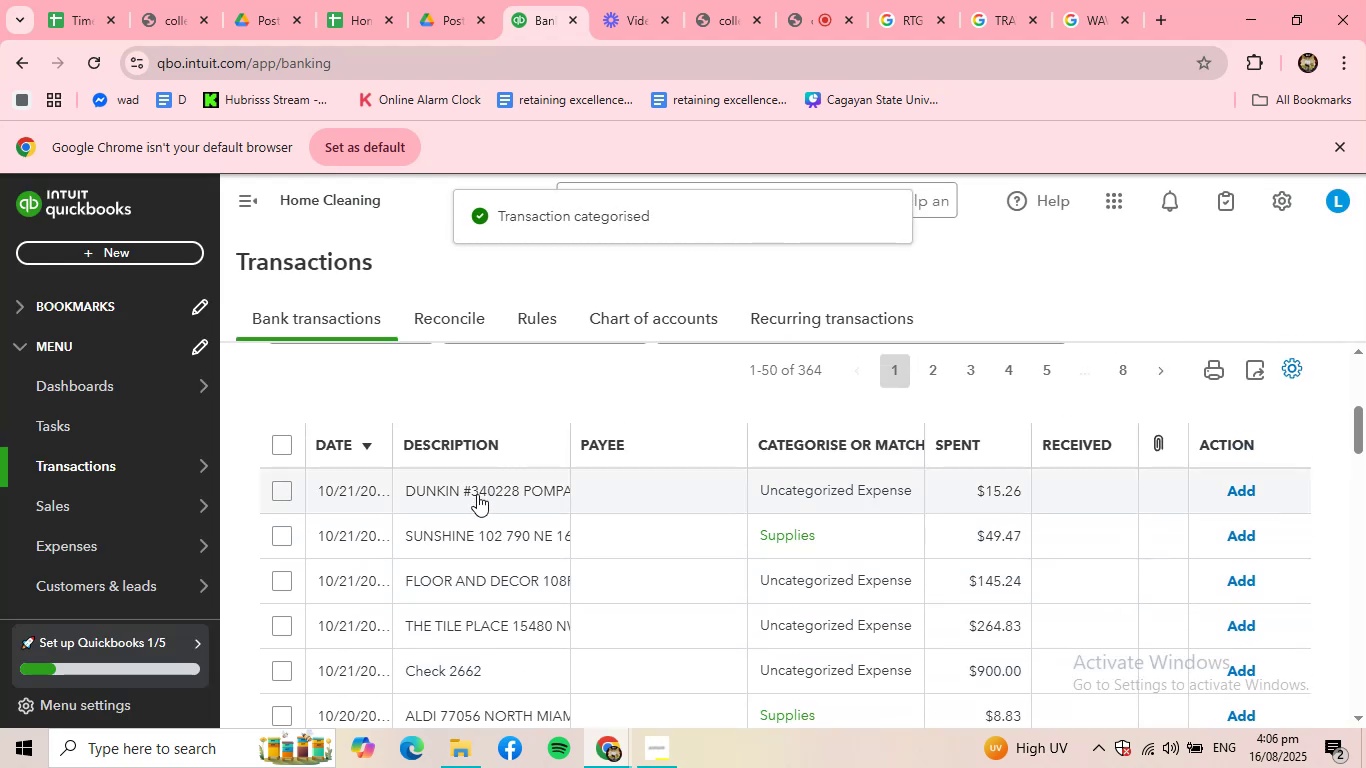 
left_click([477, 495])
 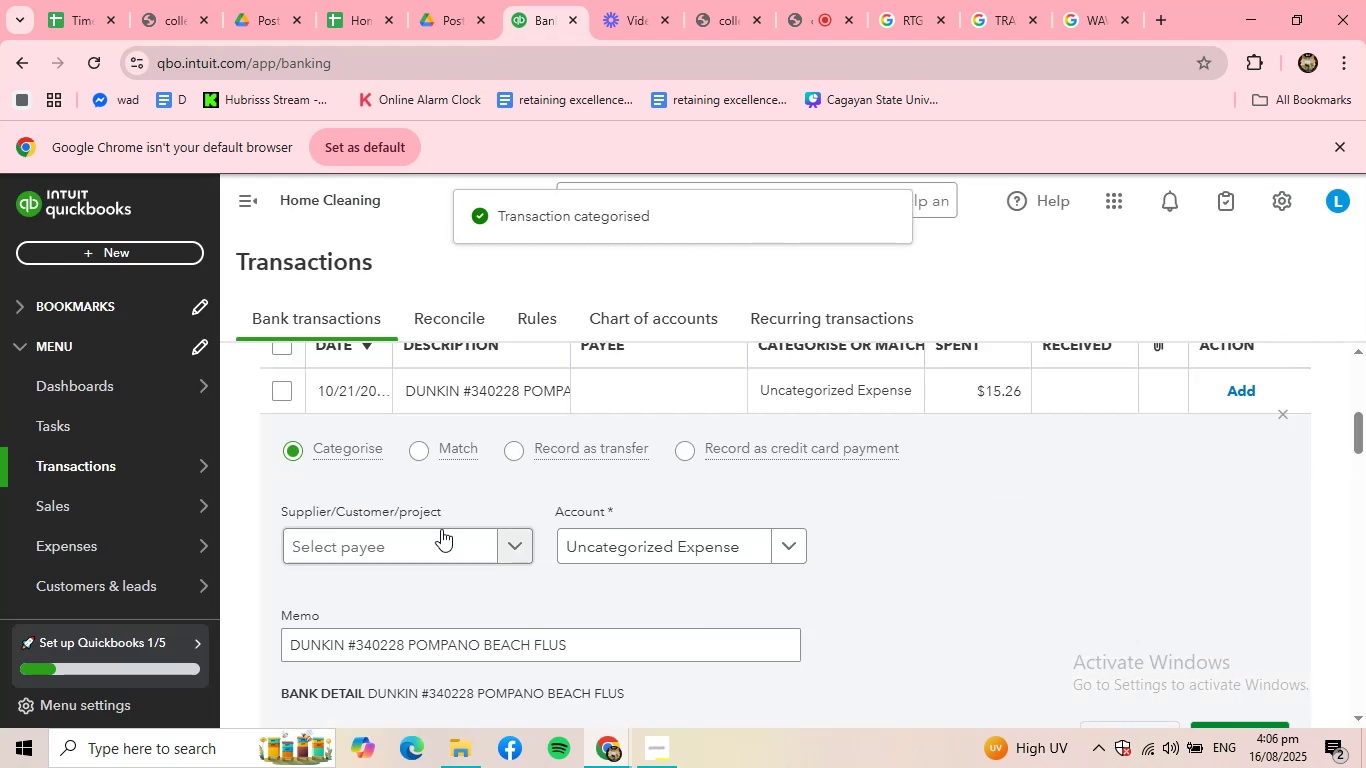 
left_click([441, 529])
 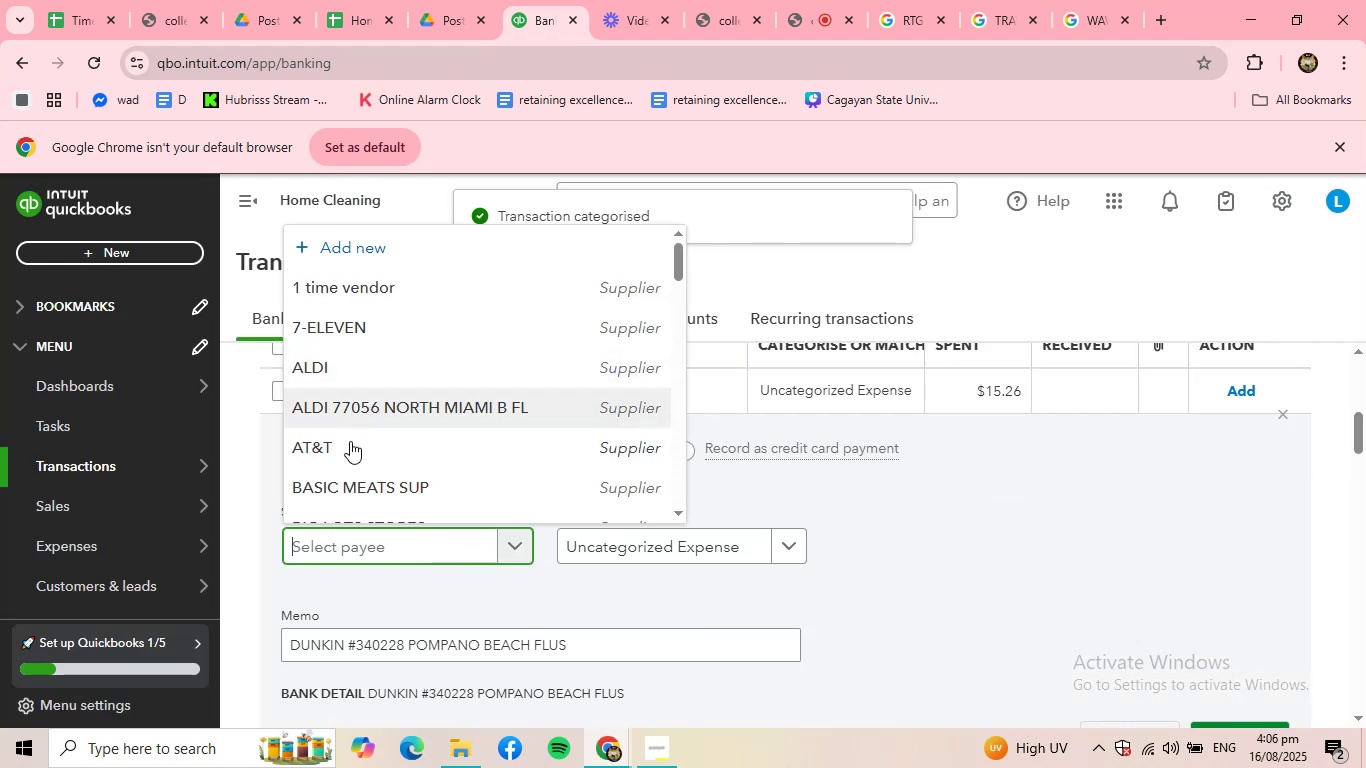 
scroll: coordinate [343, 487], scroll_direction: down, amount: 1.0
 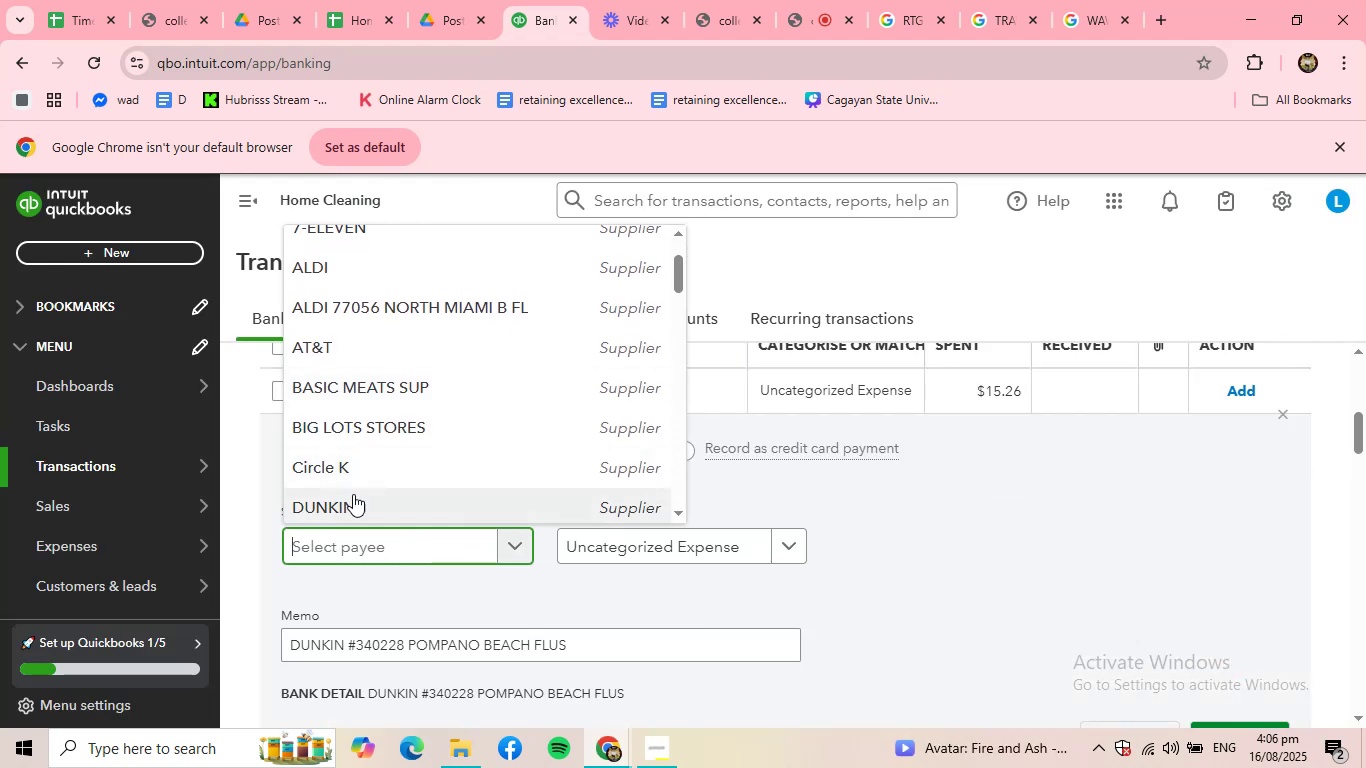 
left_click([353, 495])
 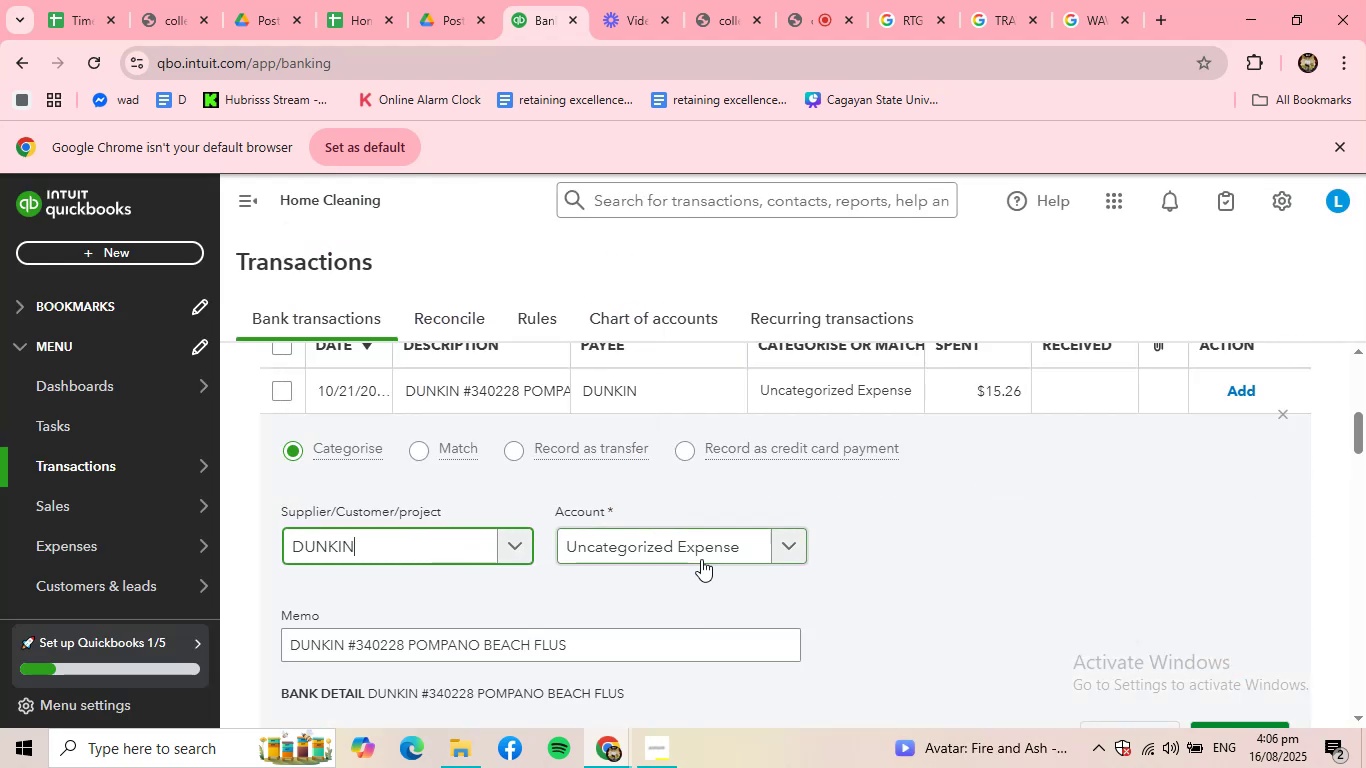 
left_click([701, 559])
 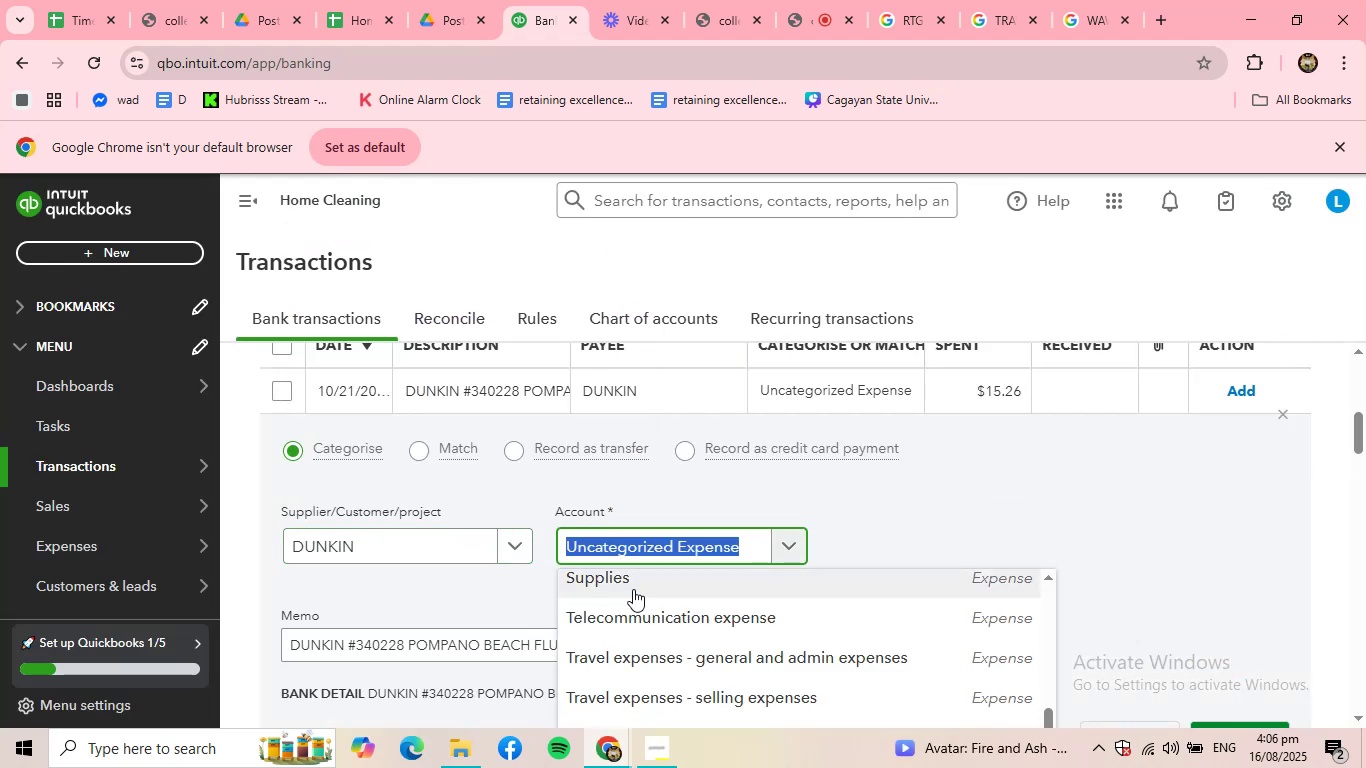 
type(meals)
 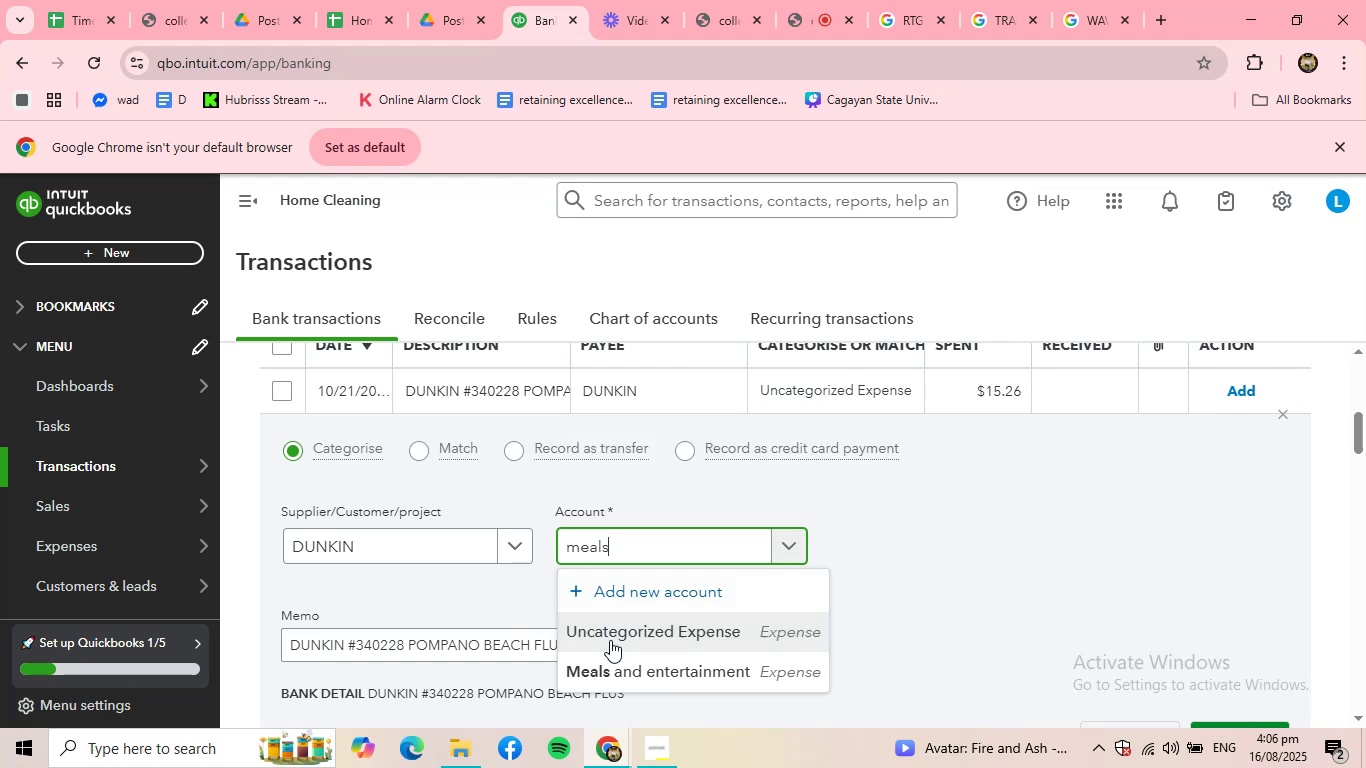 
left_click([613, 657])
 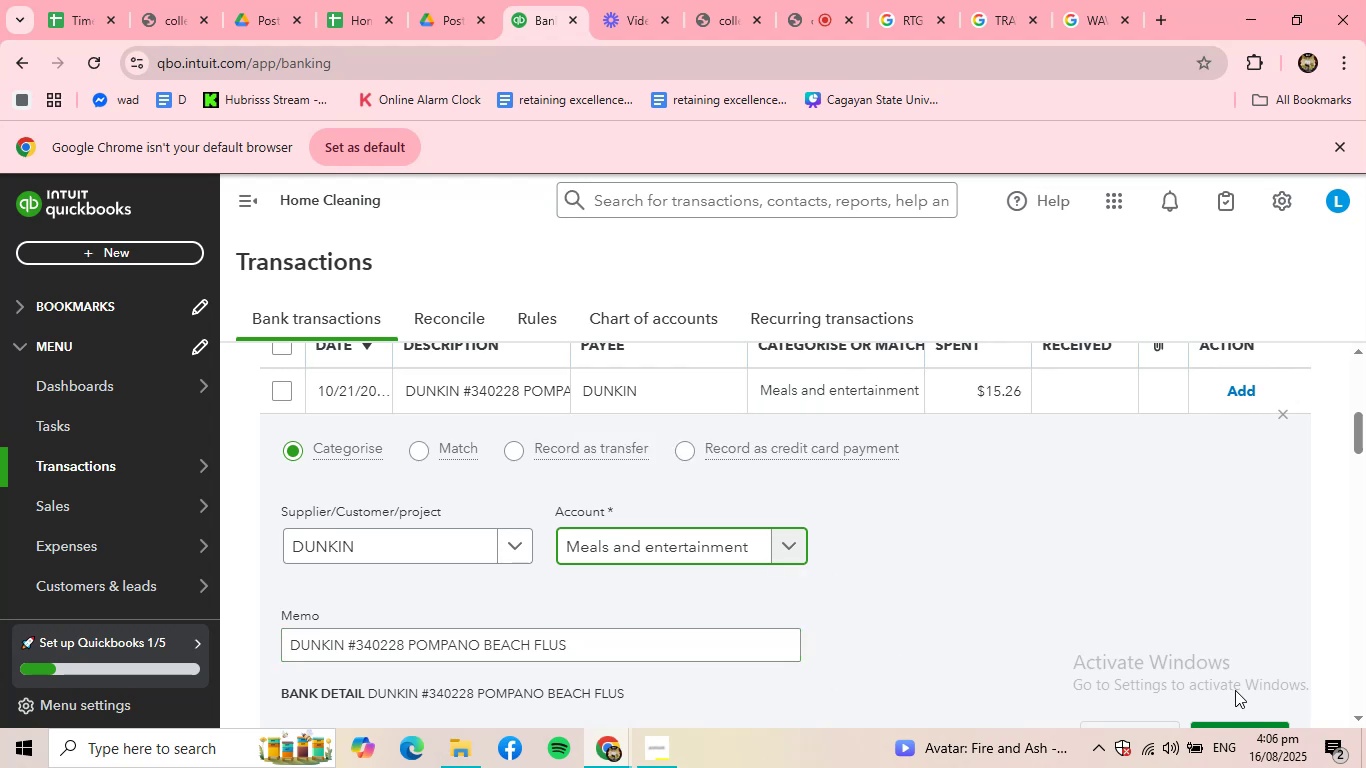 
scroll: coordinate [1236, 692], scroll_direction: down, amount: 1.0
 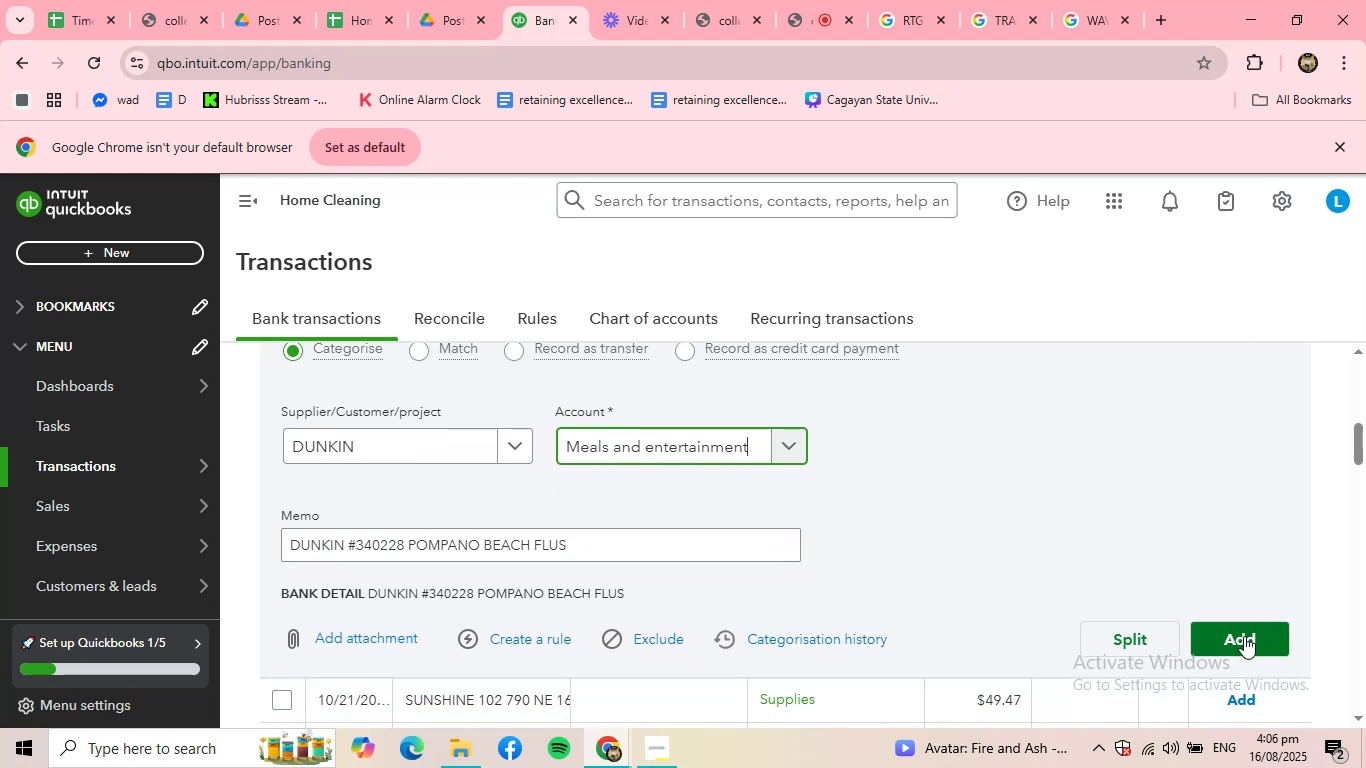 
left_click([1244, 636])
 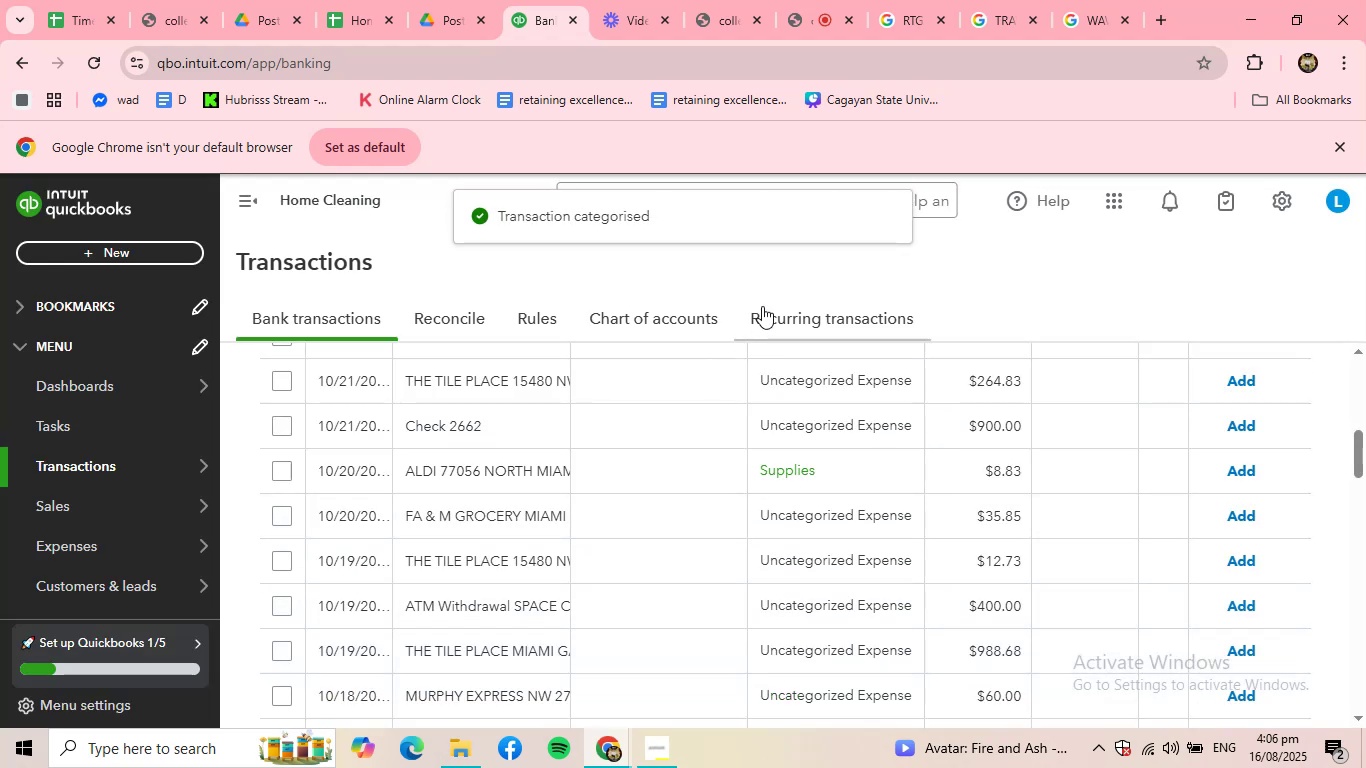 